 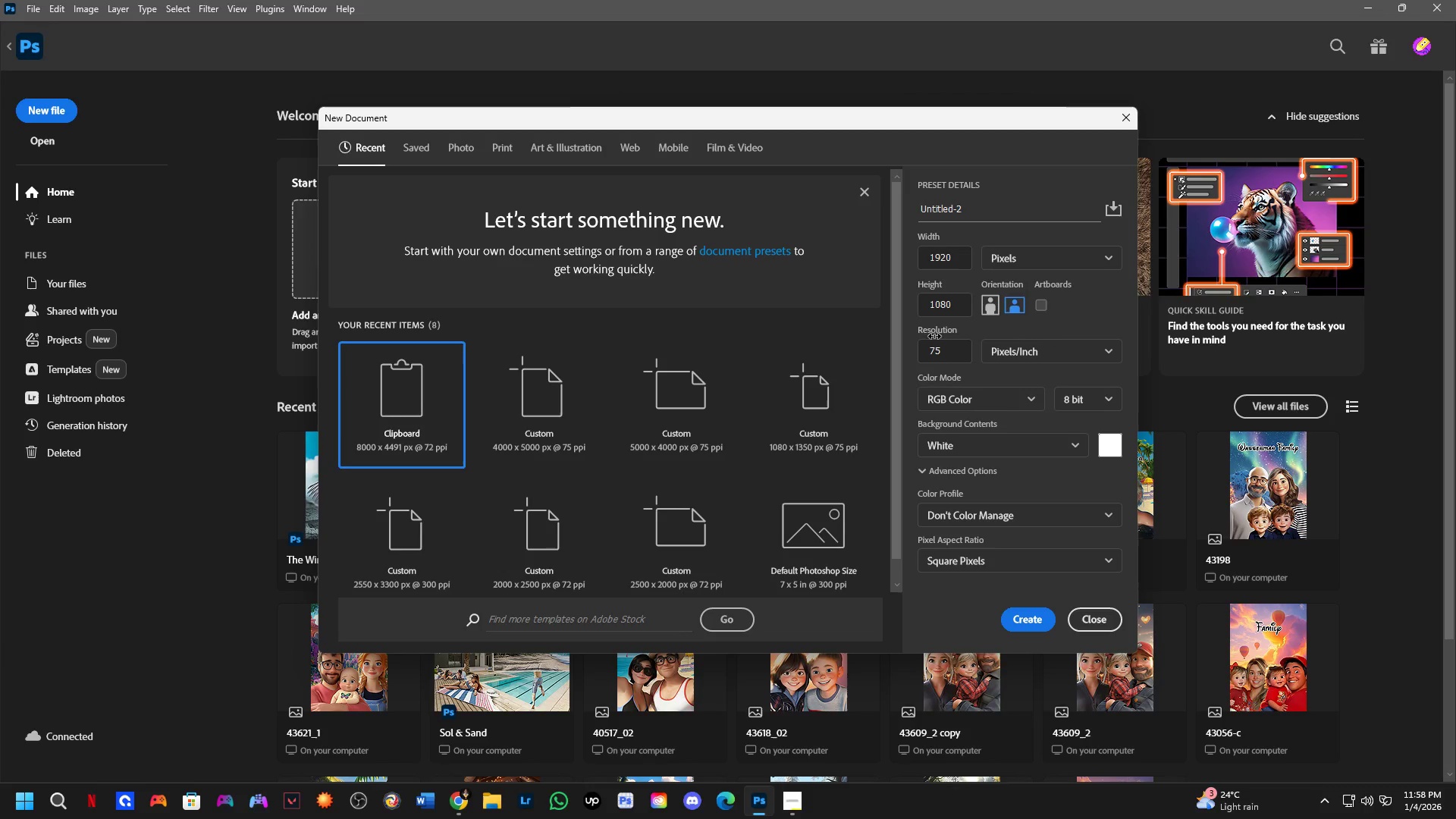 
scroll: coordinate [708, 447], scroll_direction: down, amount: 3.0
 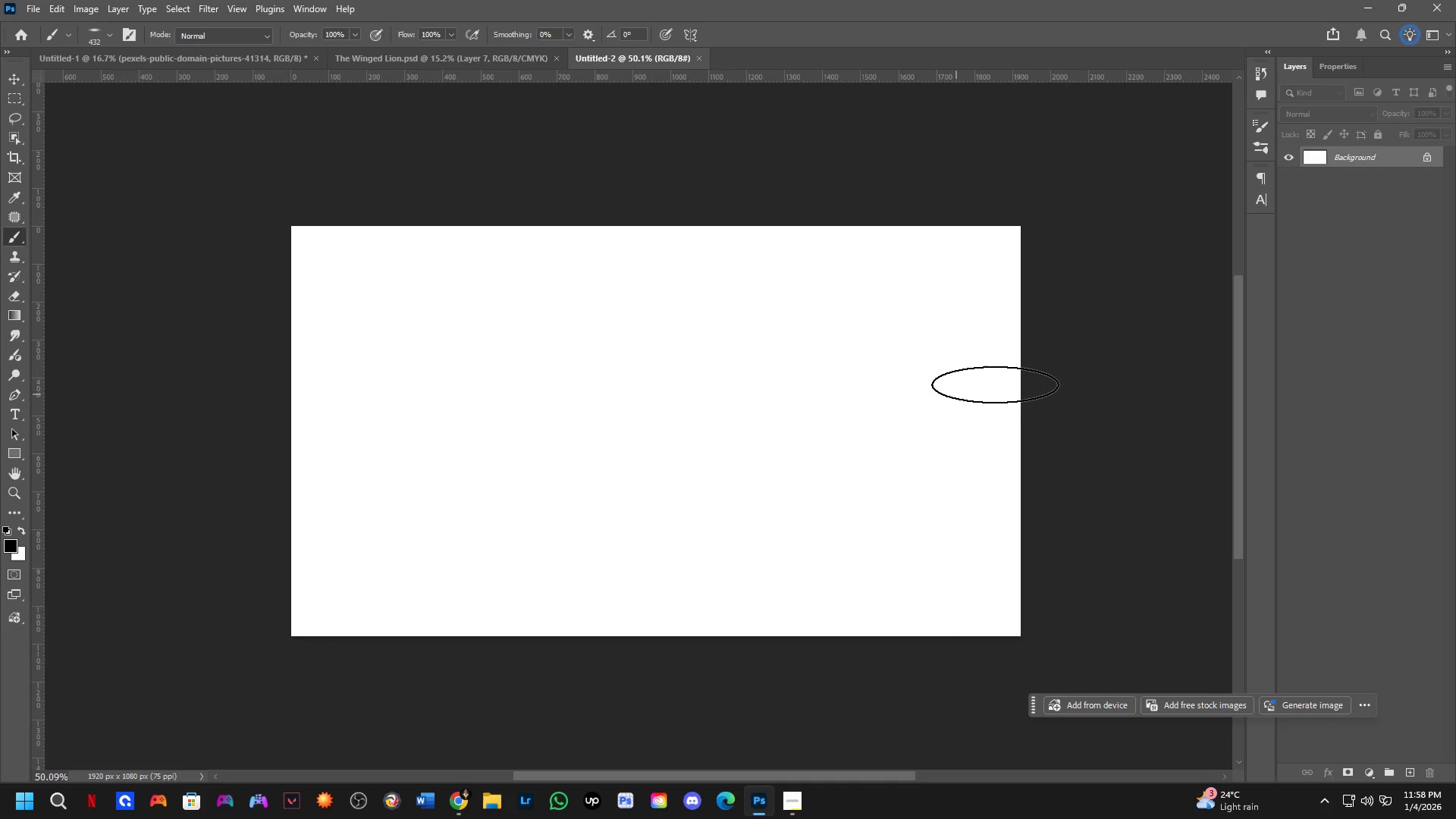 
key(Control+ControlLeft)
 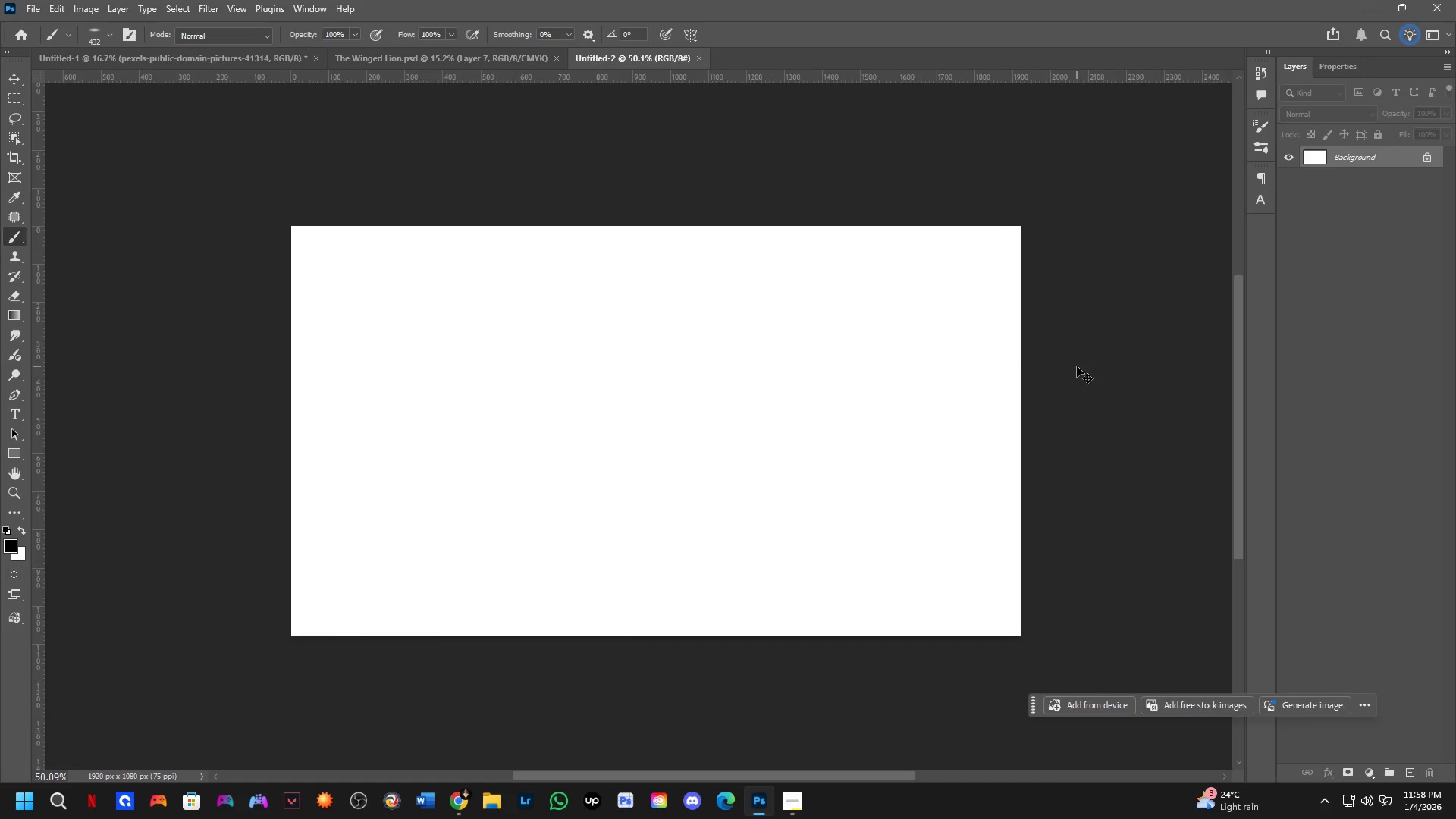 
key(Control+Tab)
 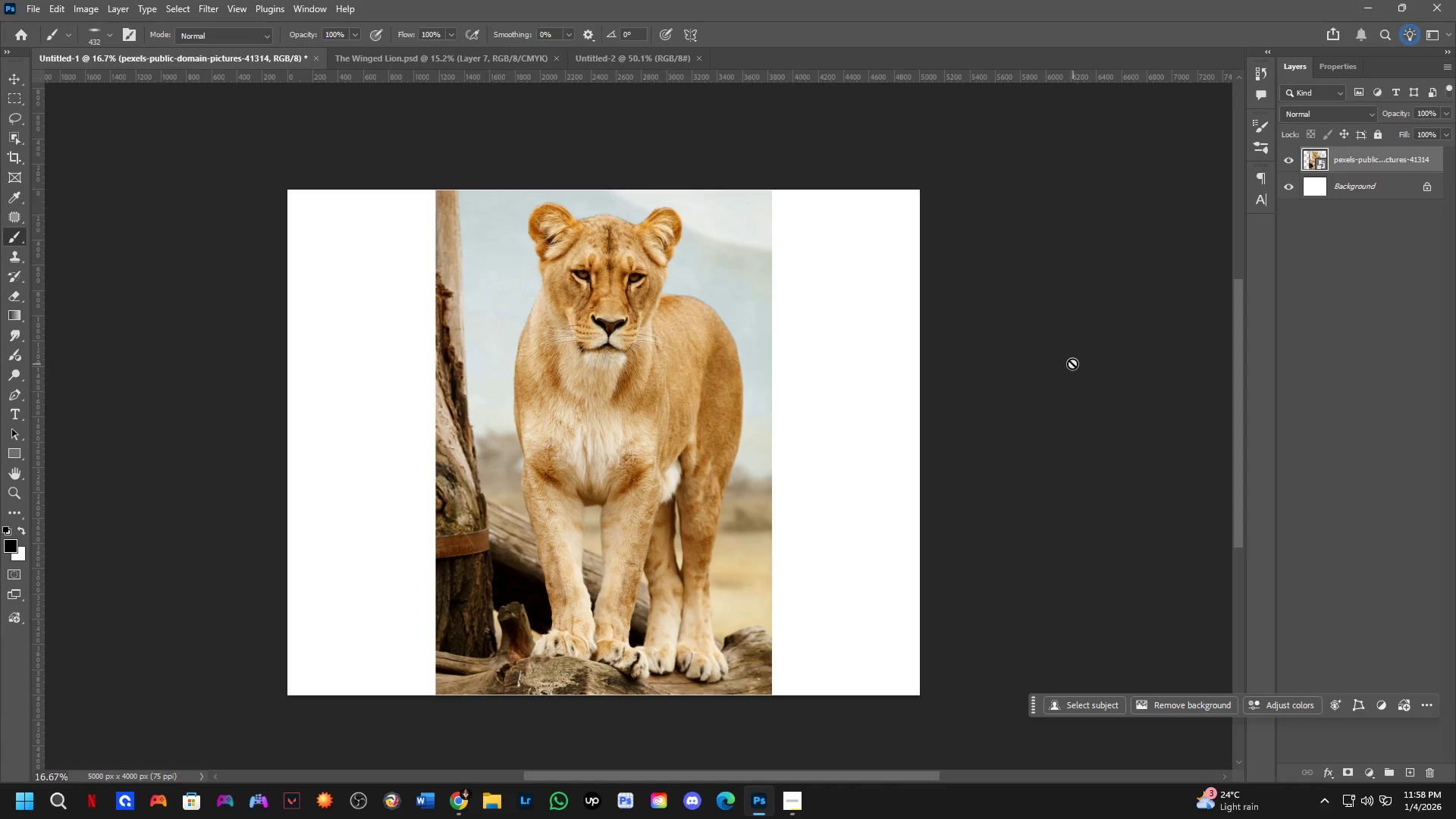 
key(Control+ControlLeft)
 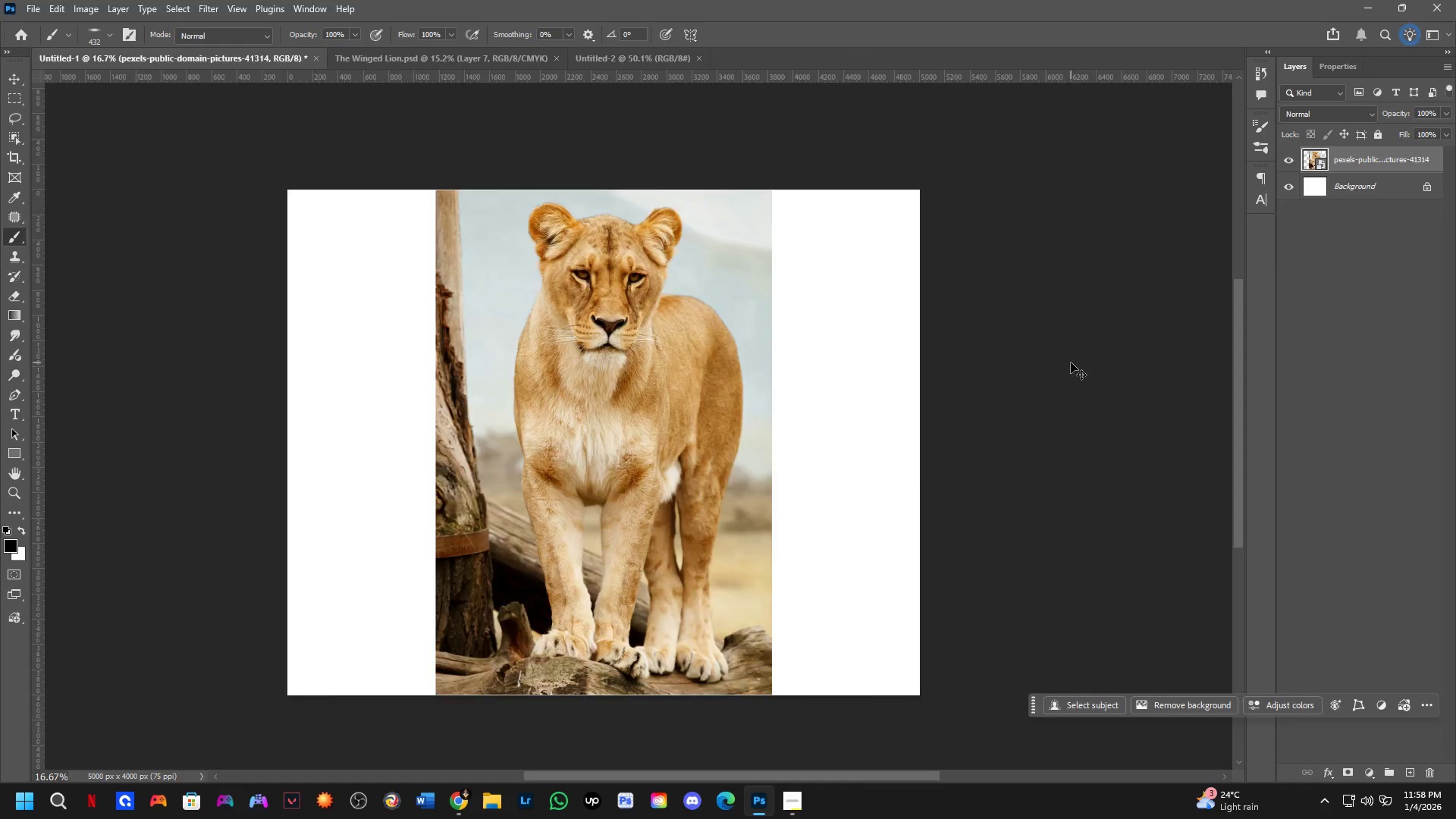 
key(Control+Tab)
 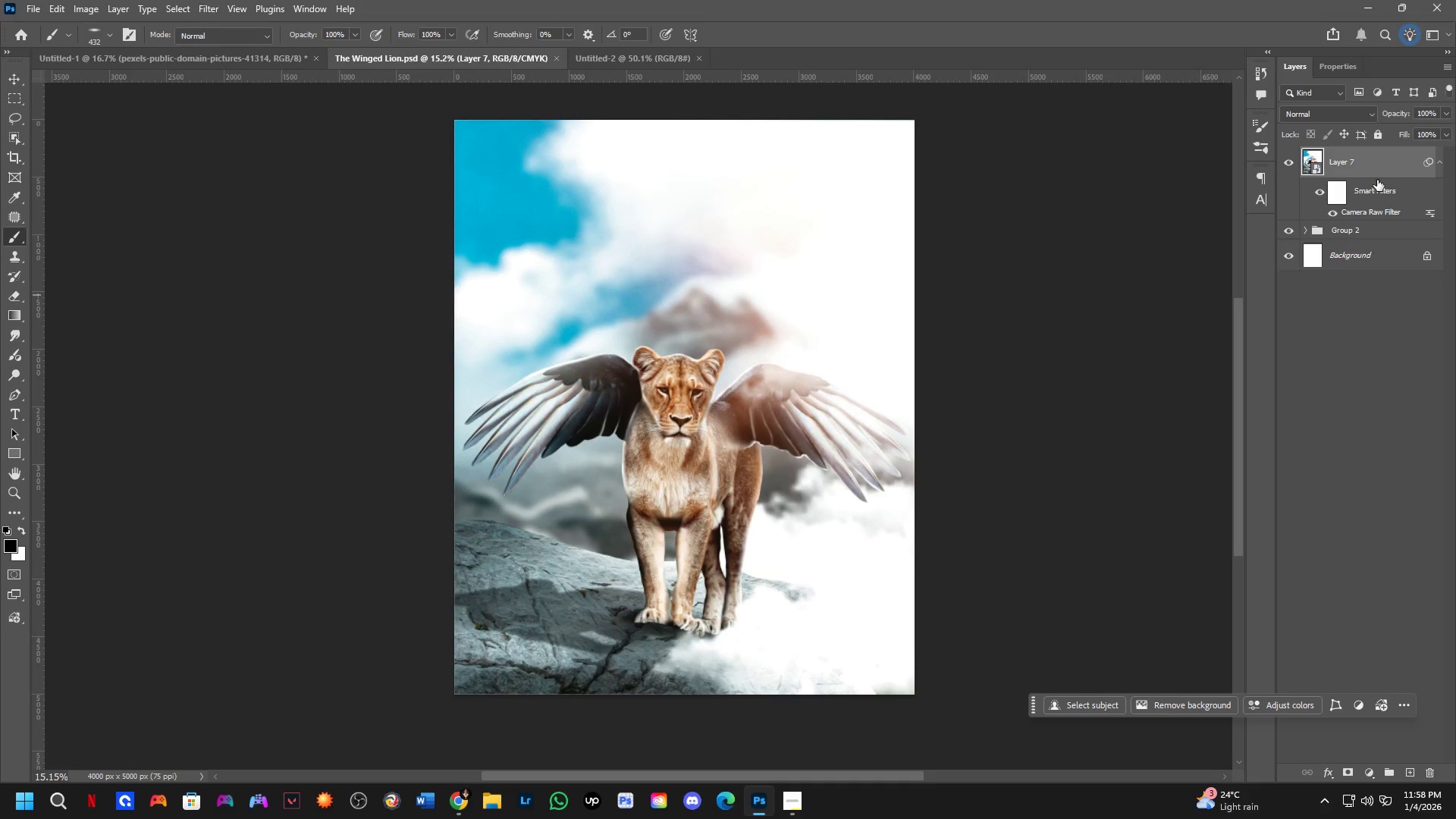 
left_click_drag(start_coordinate=[1381, 168], to_coordinate=[697, 335])
 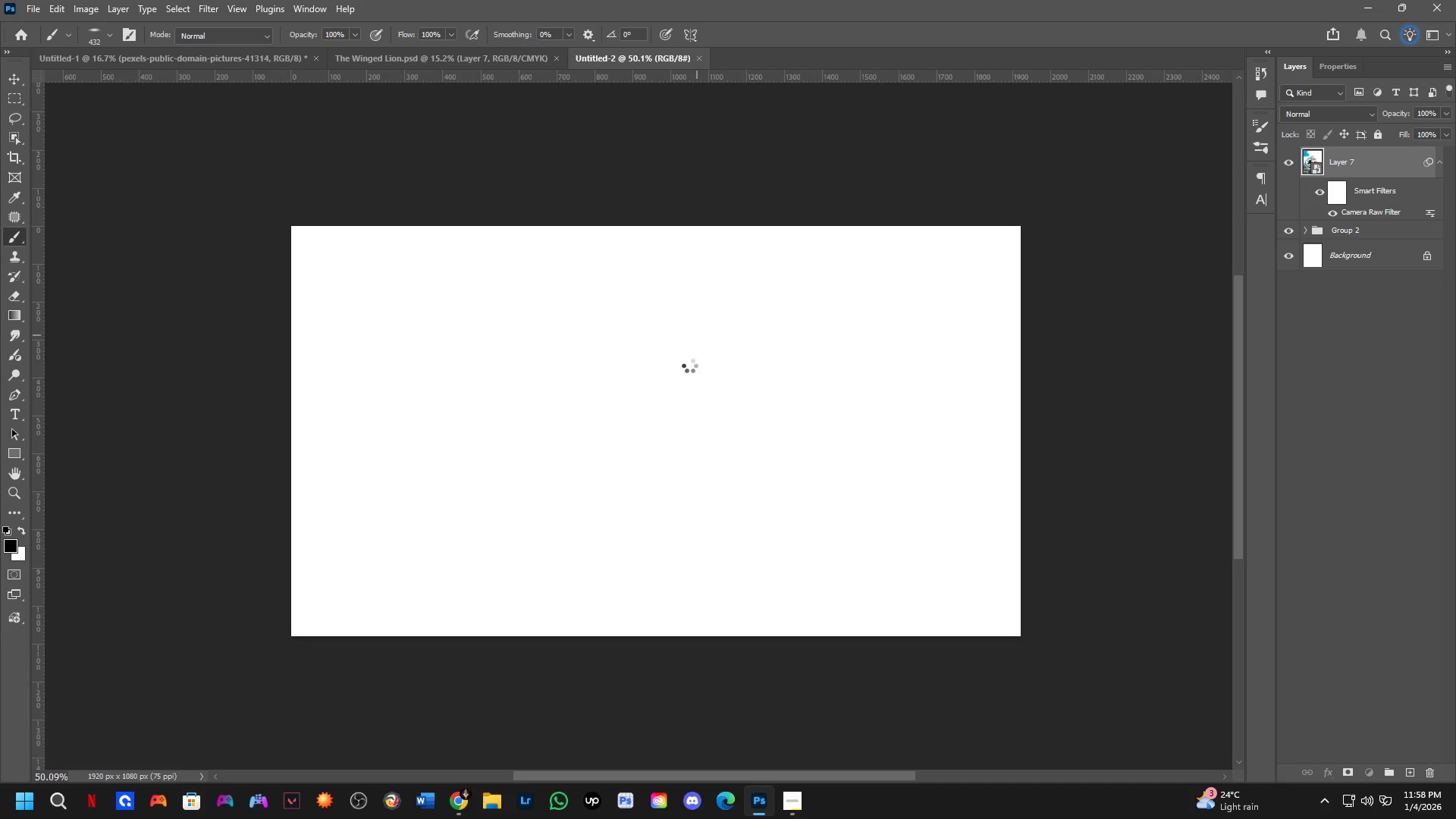 
hold_key(key=ShiftLeft, duration=0.89)
 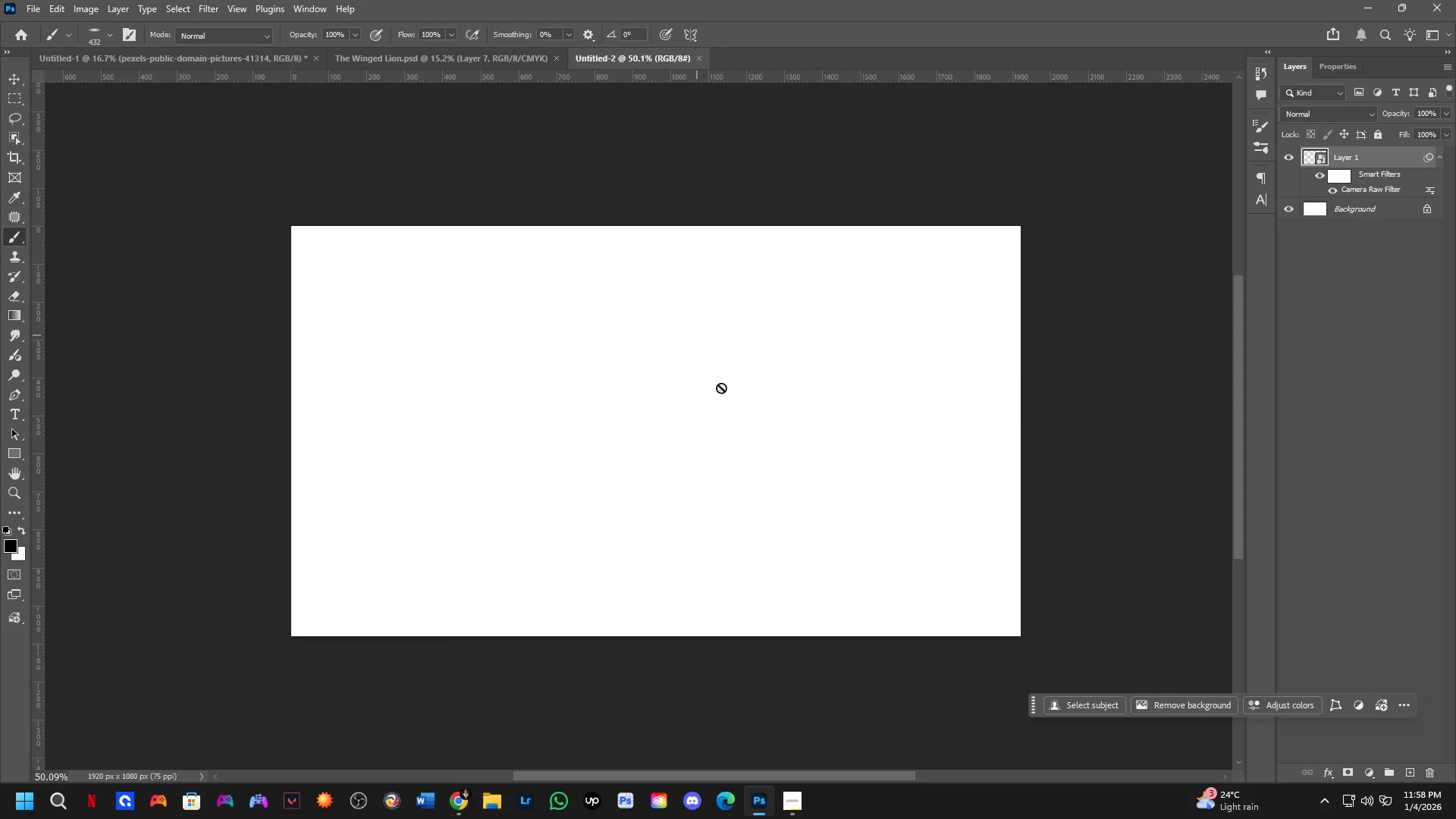 
scroll: coordinate [721, 392], scroll_direction: down, amount: 4.0
 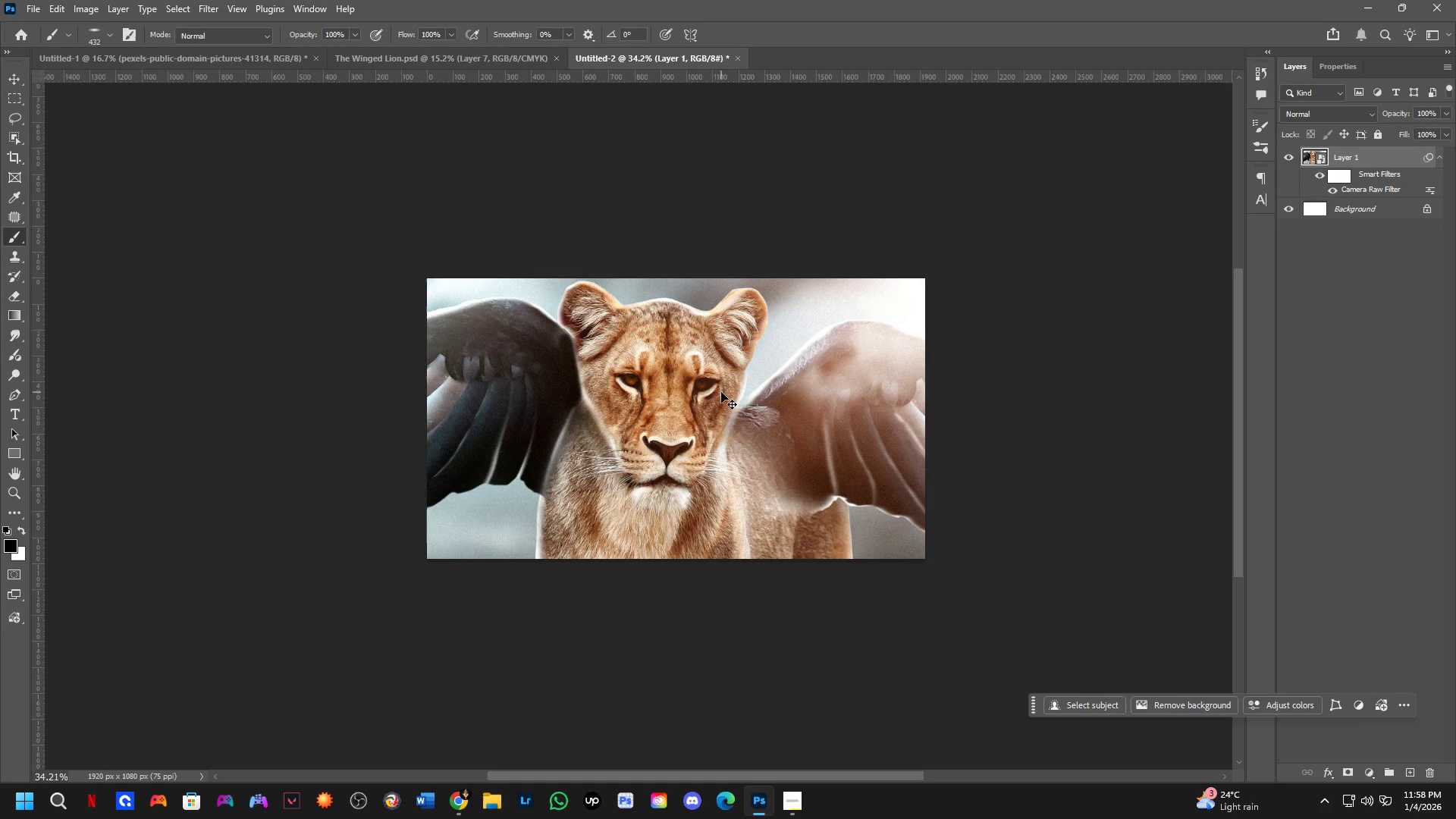 
key(Control+T)
 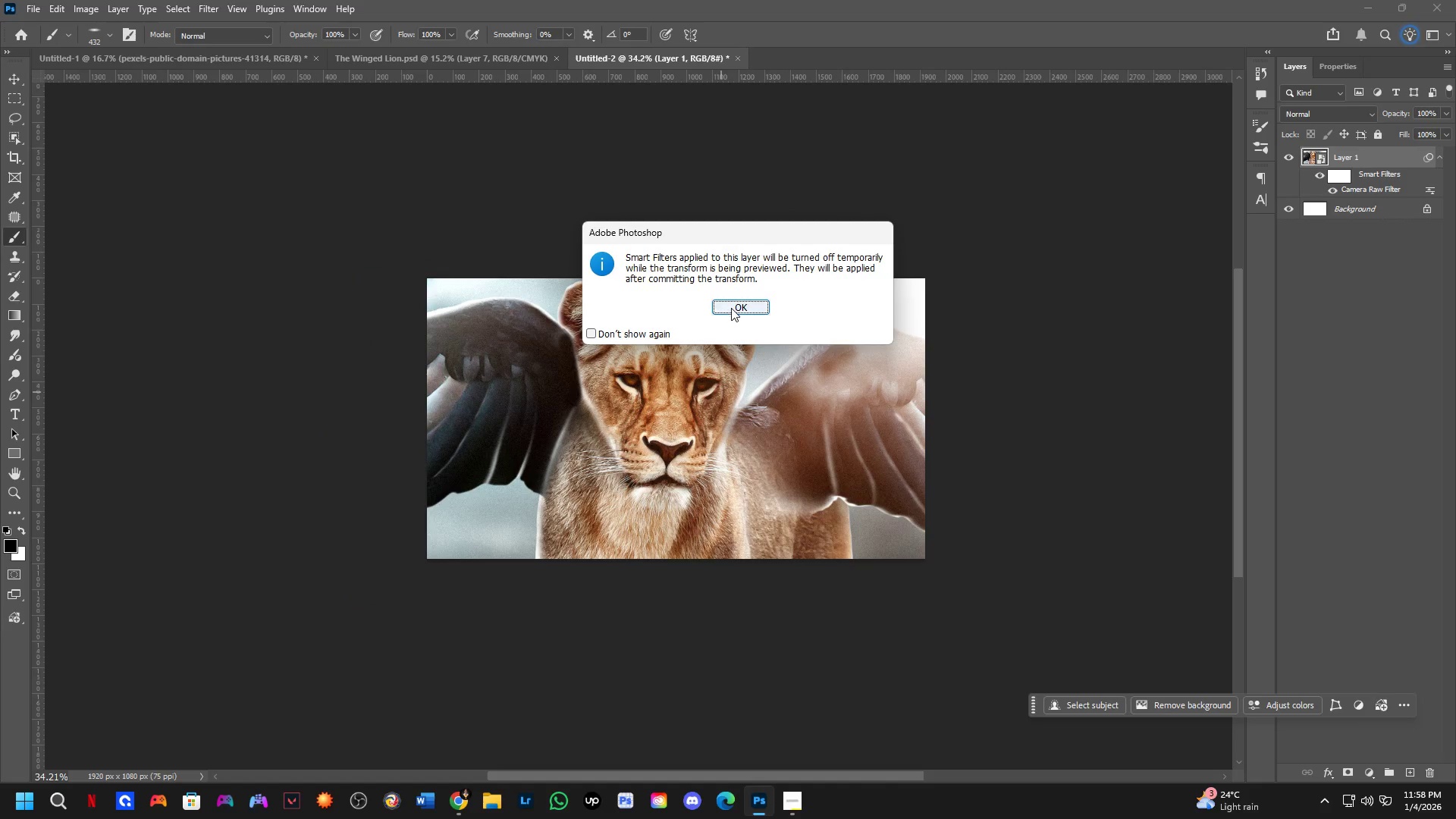 
left_click([732, 307])
 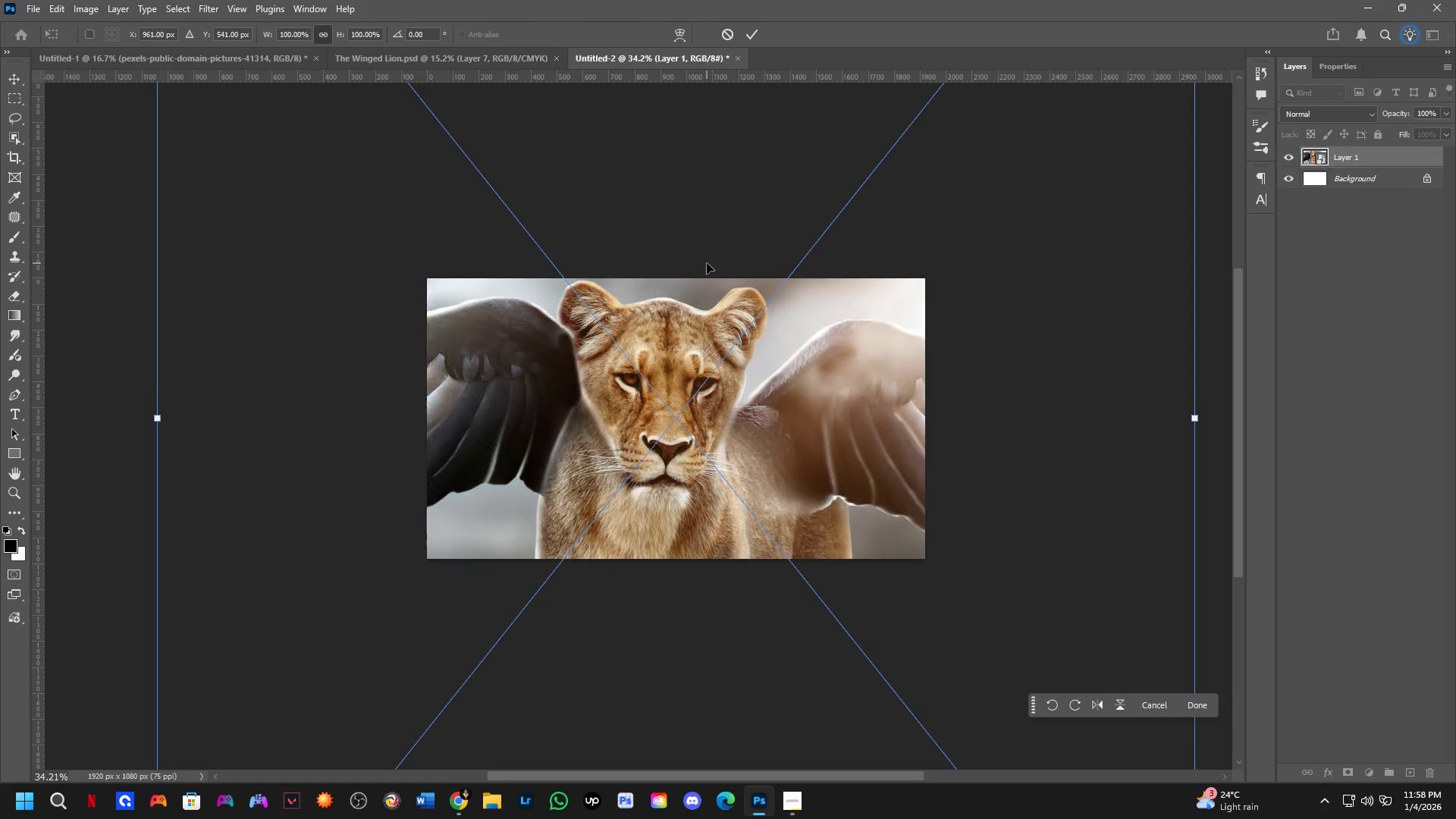 
scroll: coordinate [708, 318], scroll_direction: down, amount: 10.0
 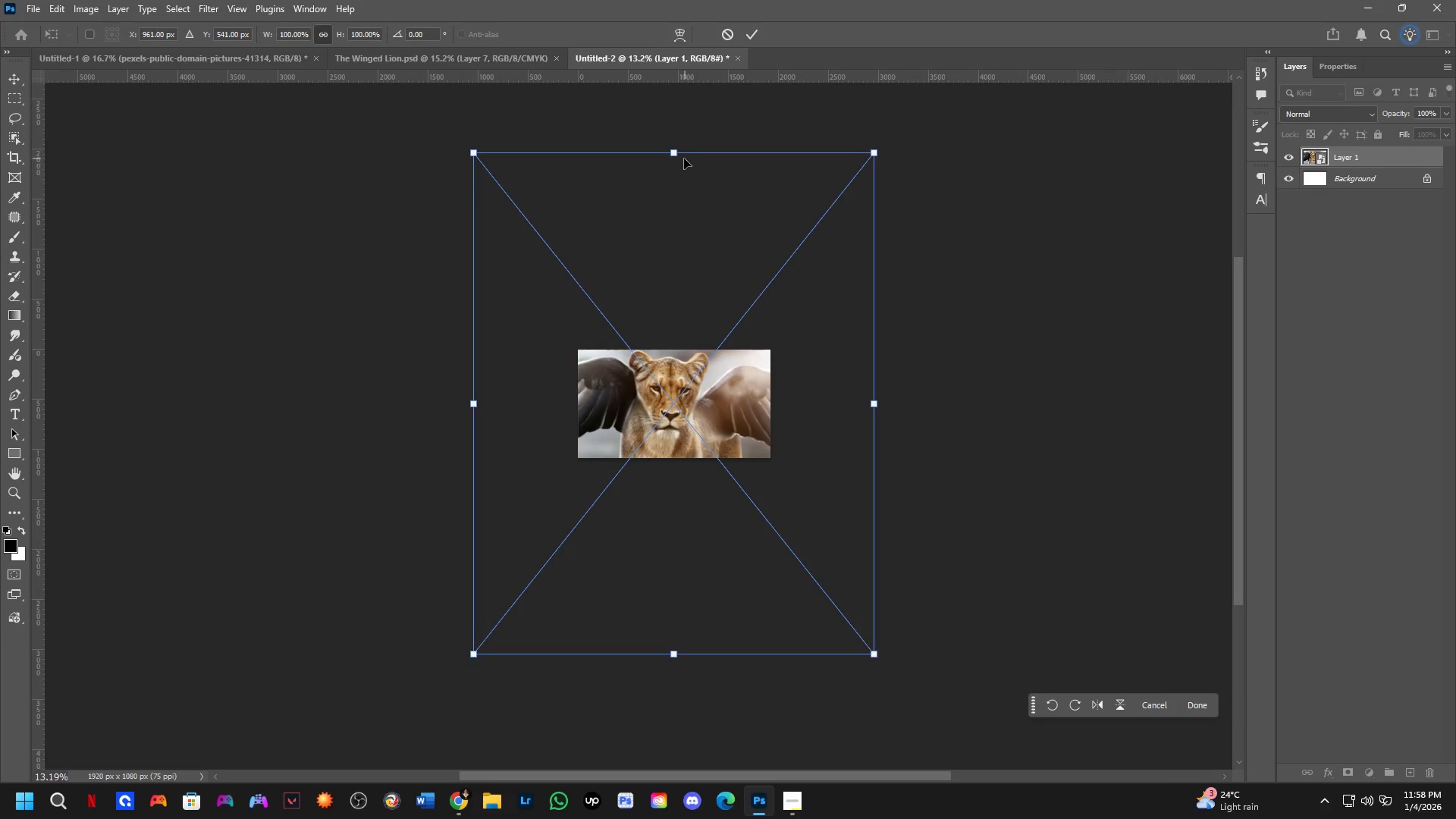 
left_click_drag(start_coordinate=[670, 146], to_coordinate=[677, 342])
 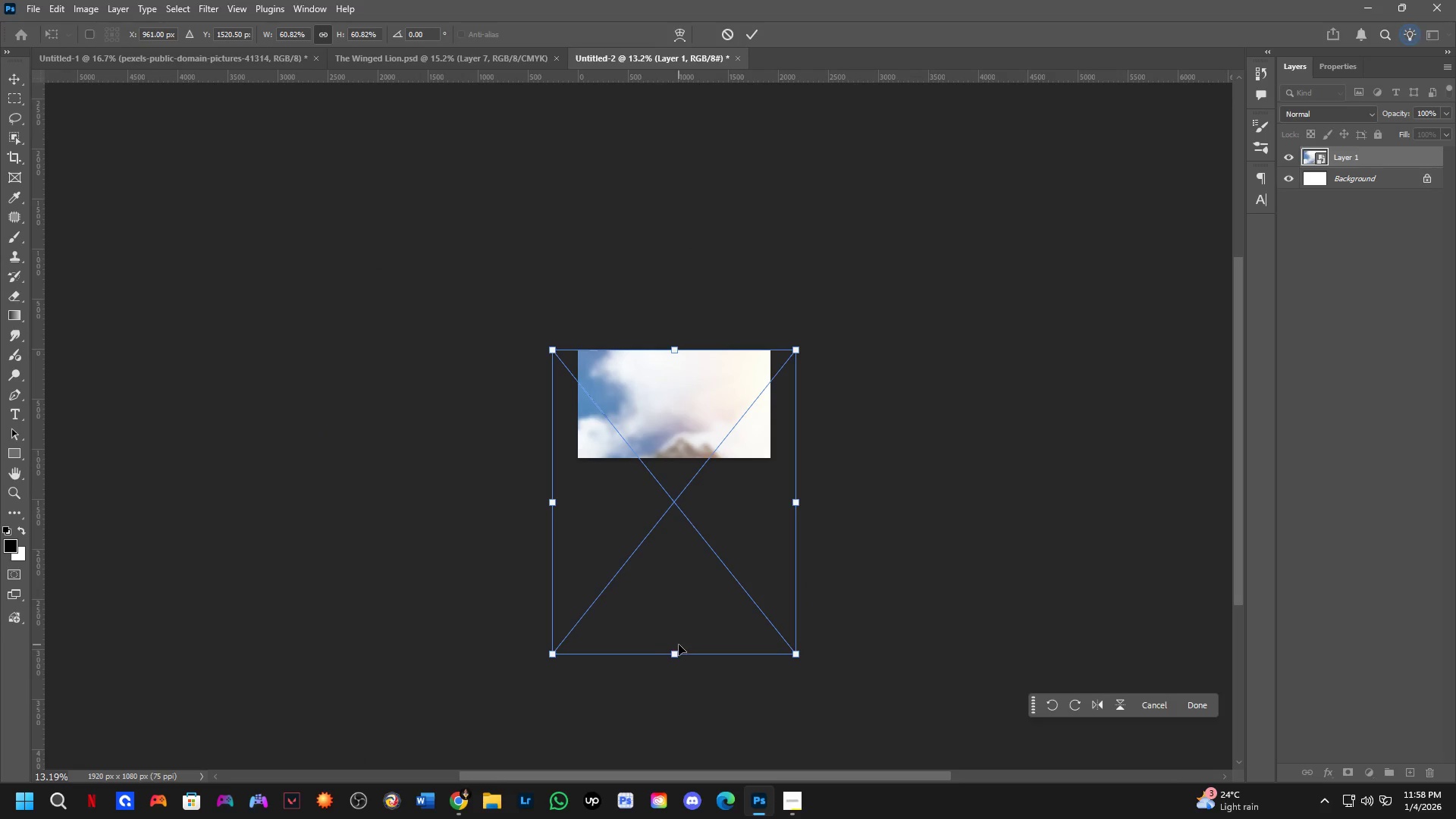 
left_click_drag(start_coordinate=[679, 656], to_coordinate=[645, 460])
 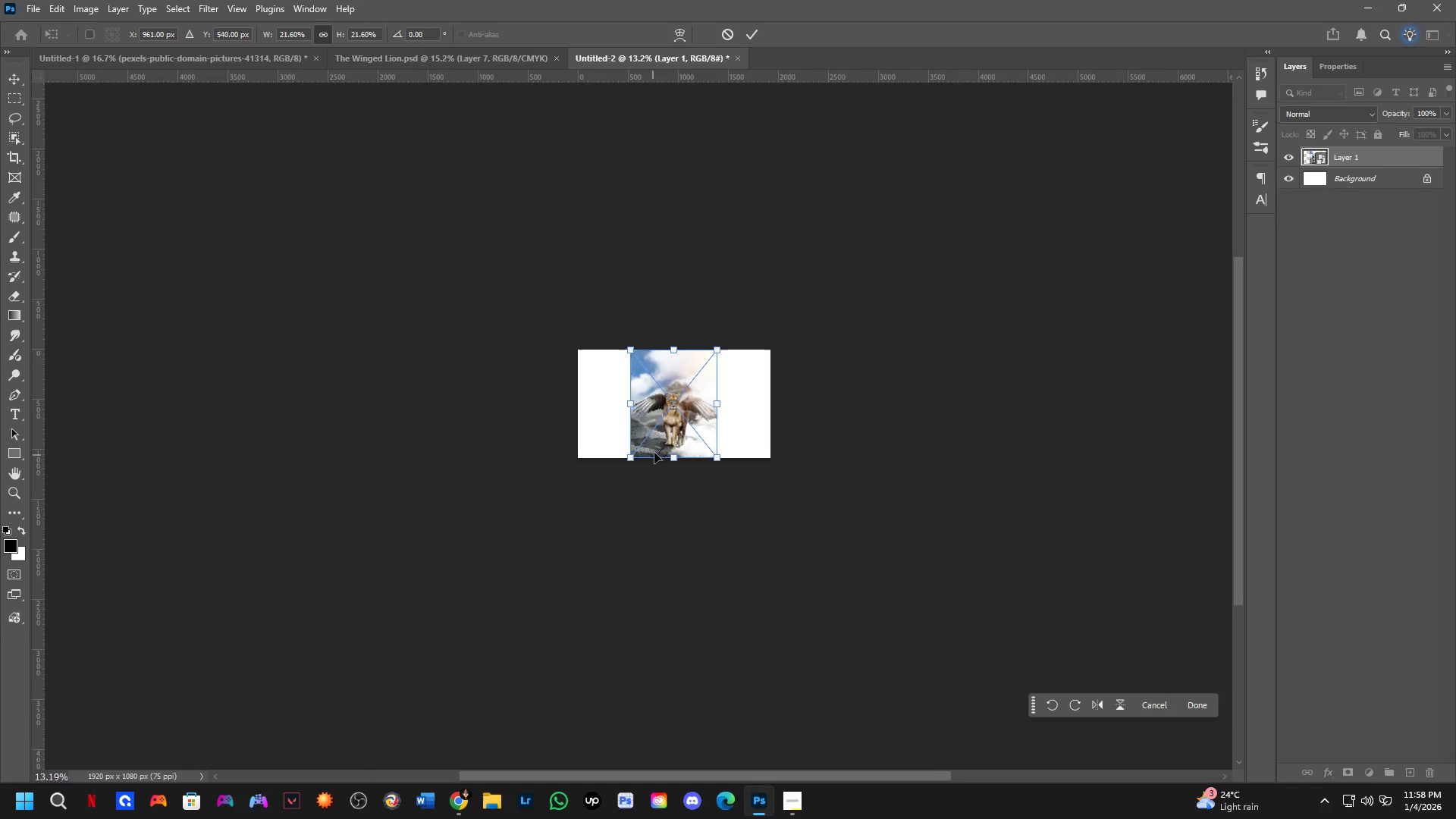 
key(Shift+ShiftLeft)
 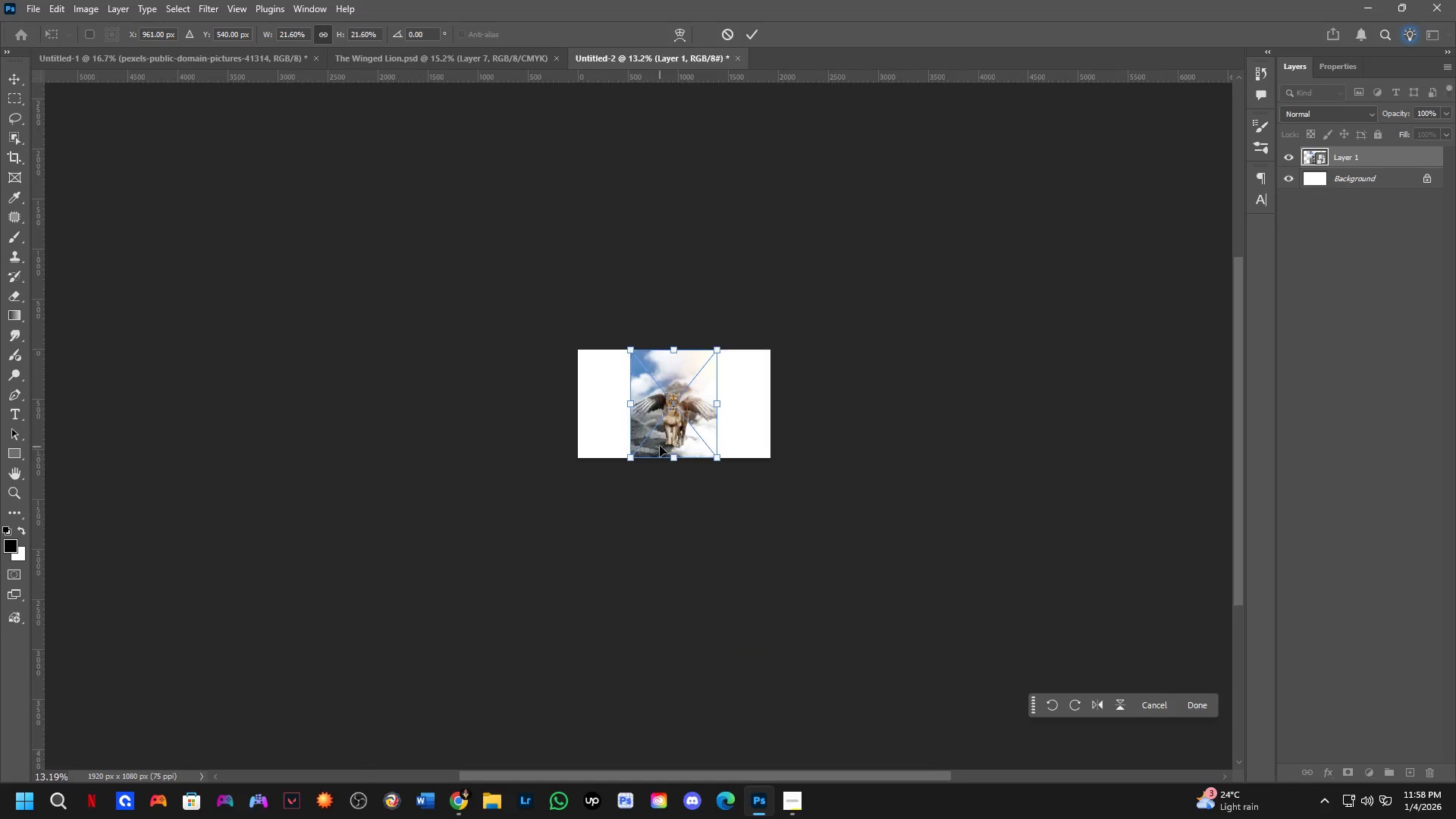 
key(NumpadEnter)
 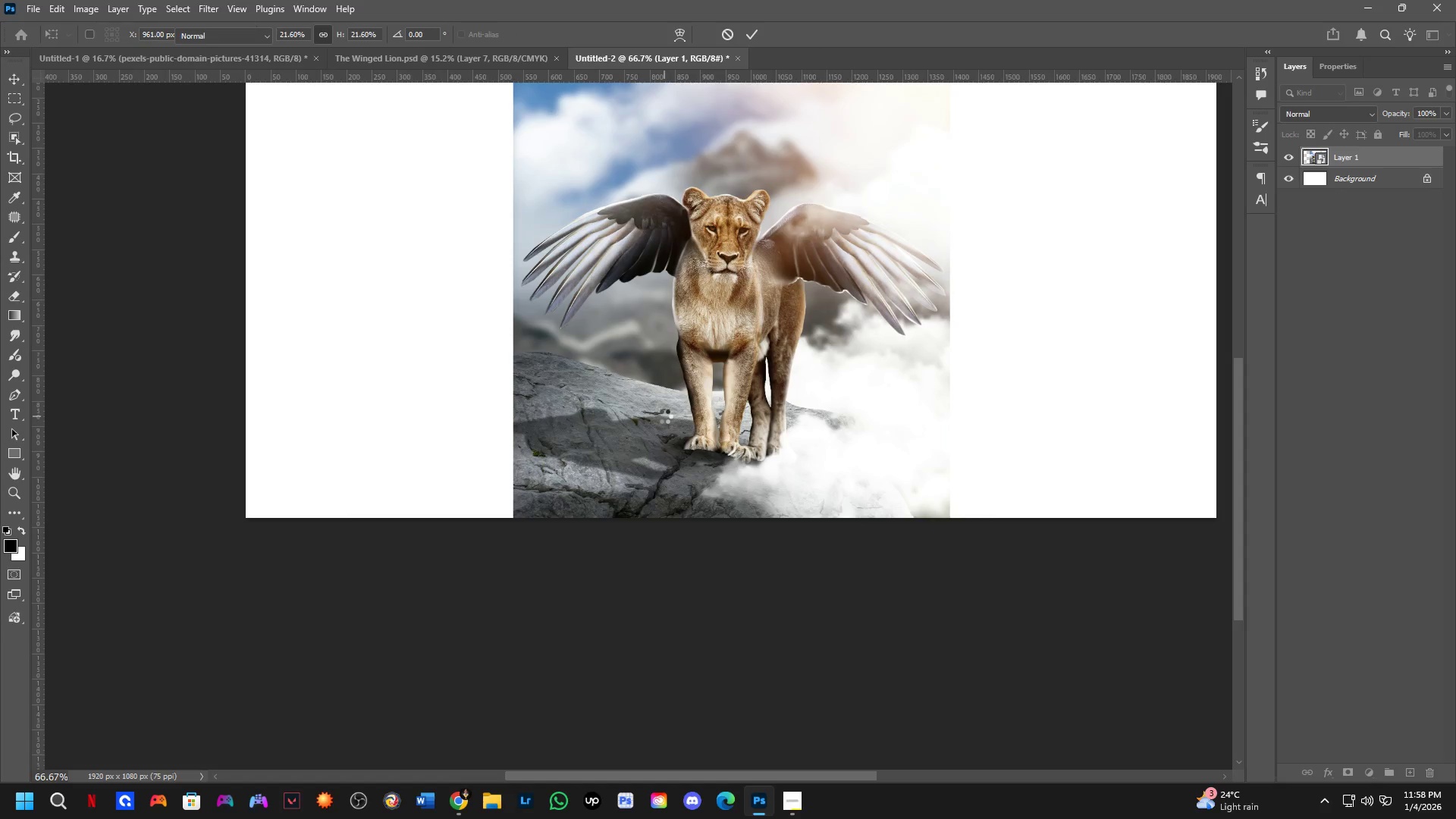 
scroll: coordinate [661, 442], scroll_direction: up, amount: 5.0
 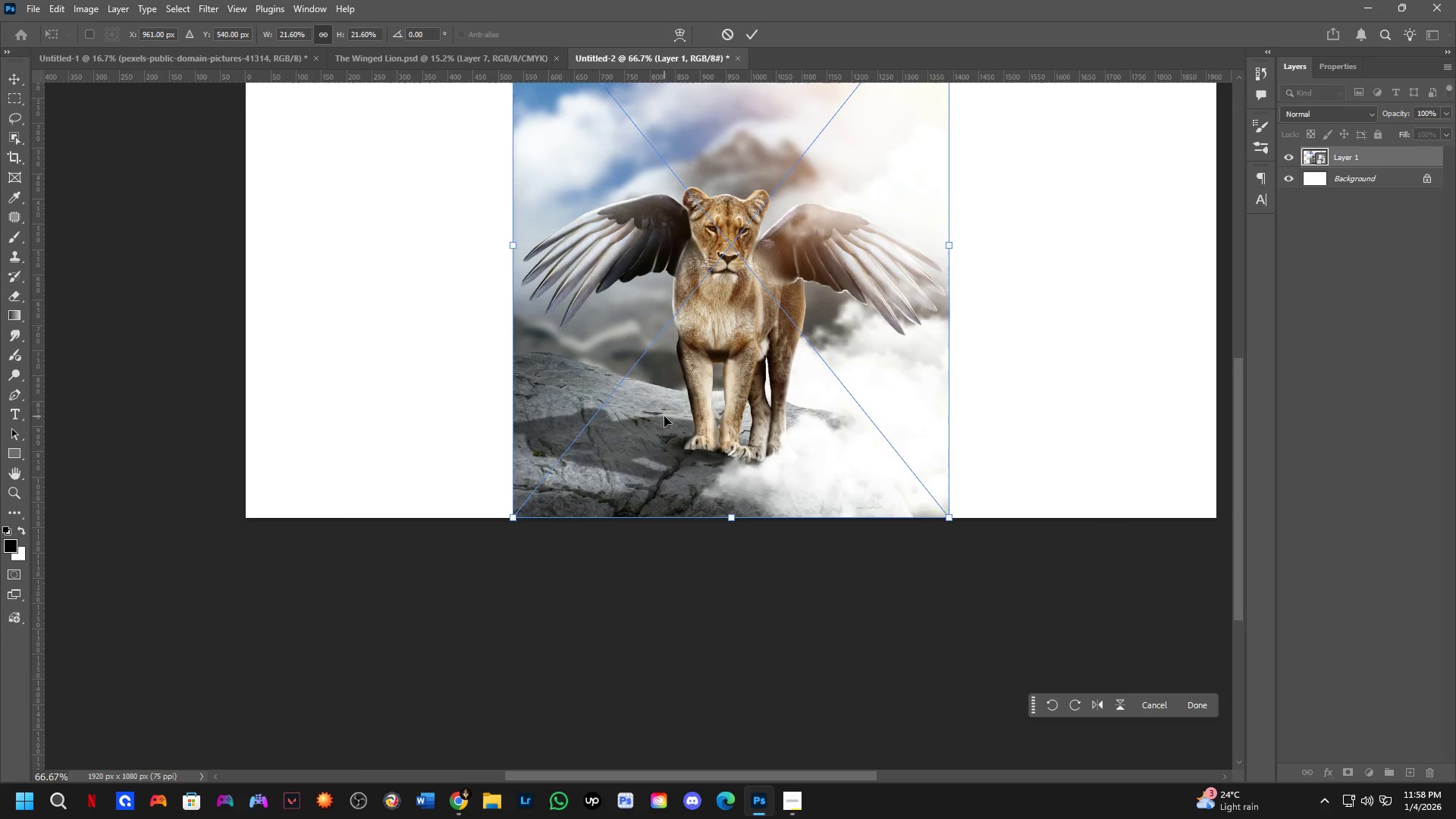 
hold_key(key=Space, duration=0.75)
 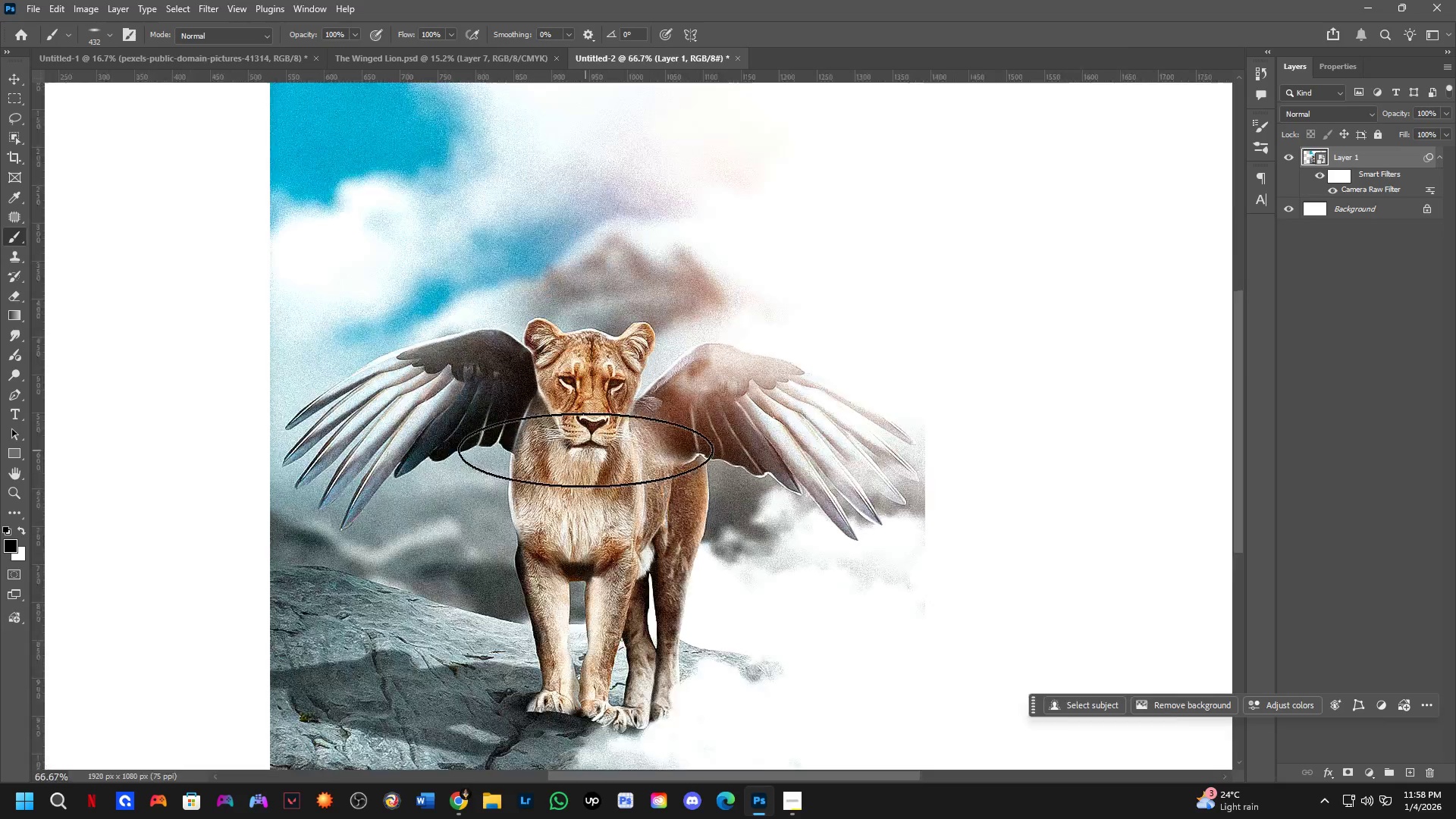 
left_click_drag(start_coordinate=[711, 362], to_coordinate=[571, 530])
 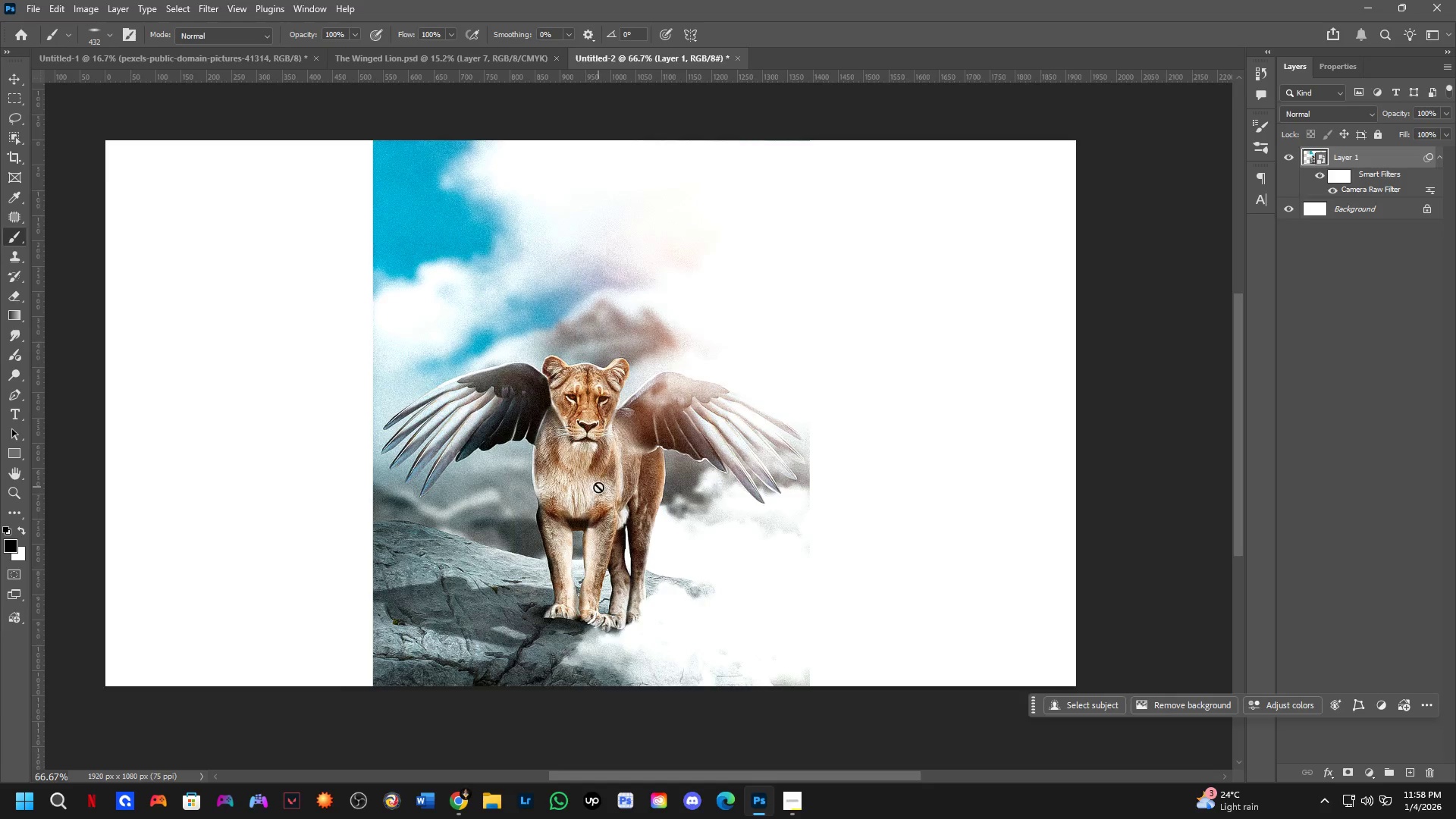 
key(Shift+ShiftLeft)
 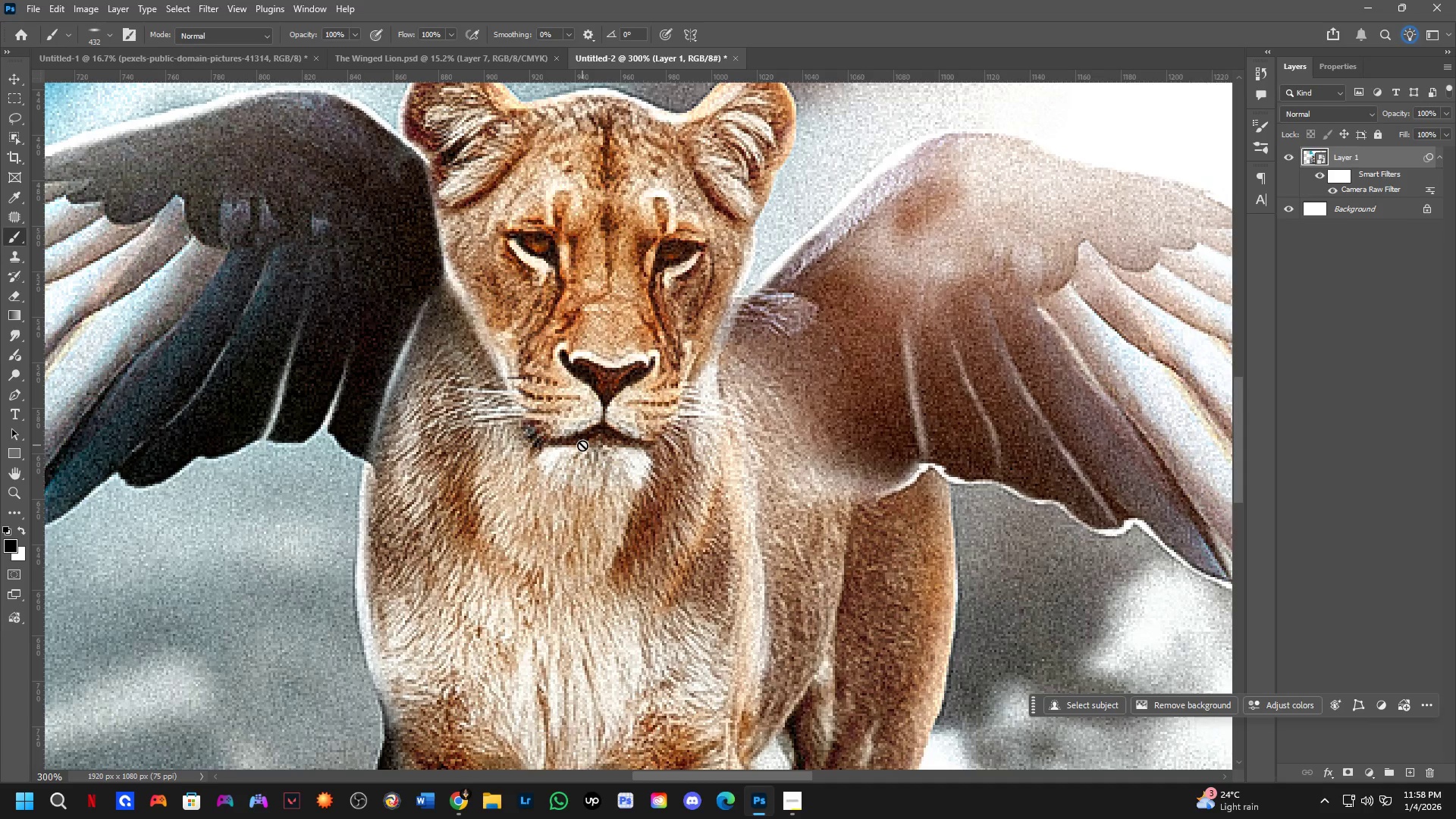 
scroll: coordinate [585, 447], scroll_direction: up, amount: 2.0
 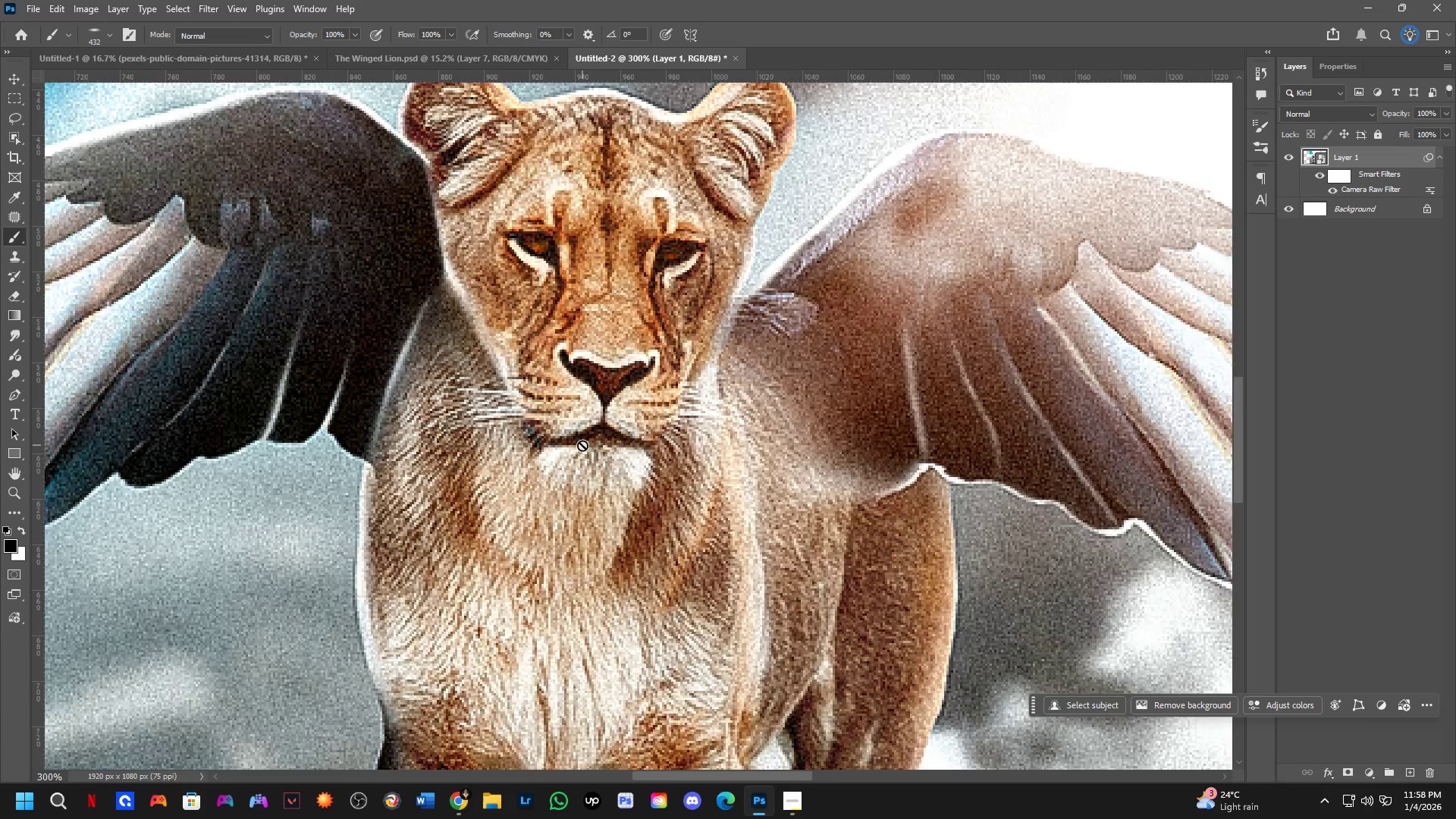 
key(Shift+ShiftLeft)
 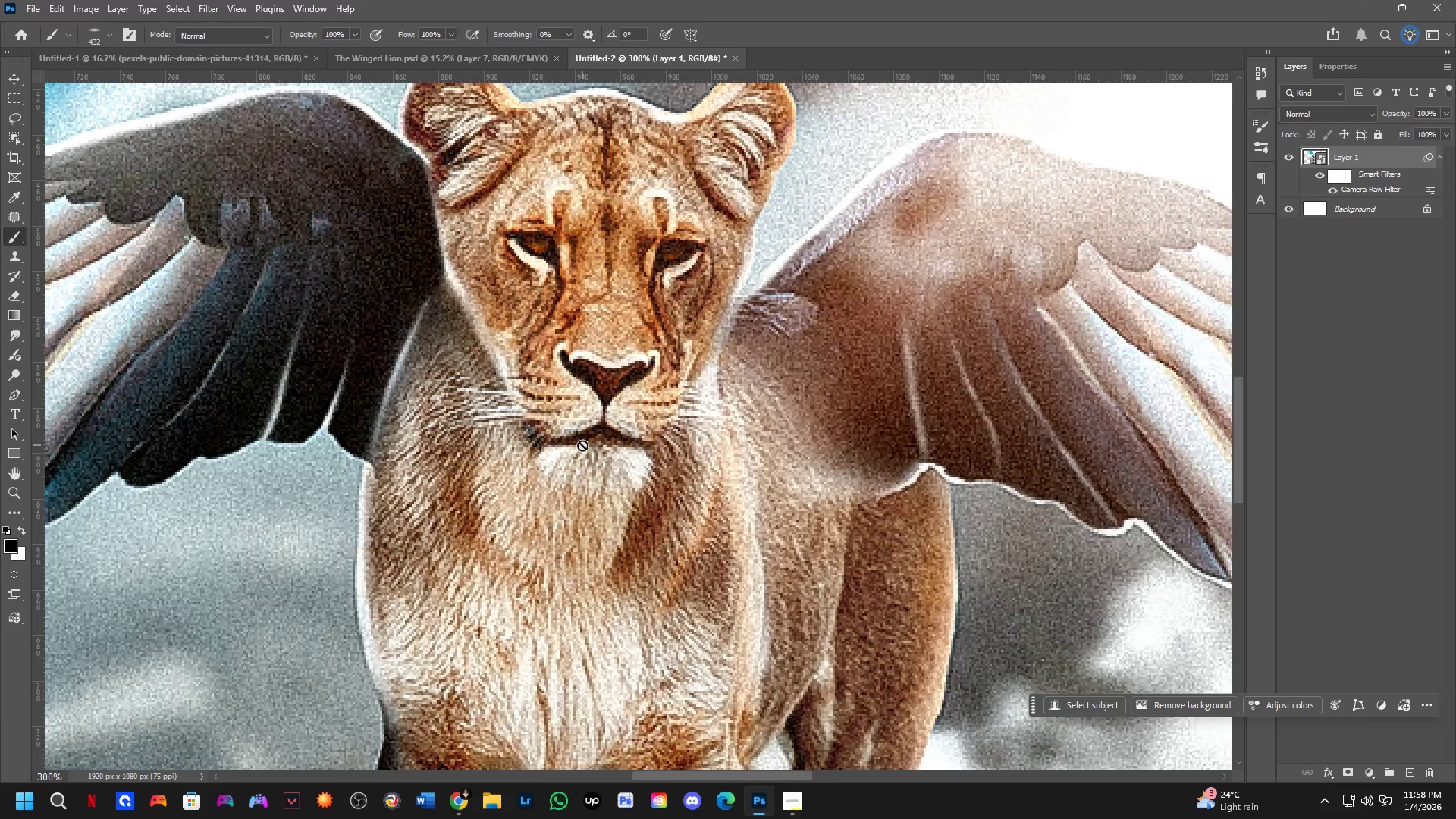 
scroll: coordinate [582, 445], scroll_direction: down, amount: 2.0
 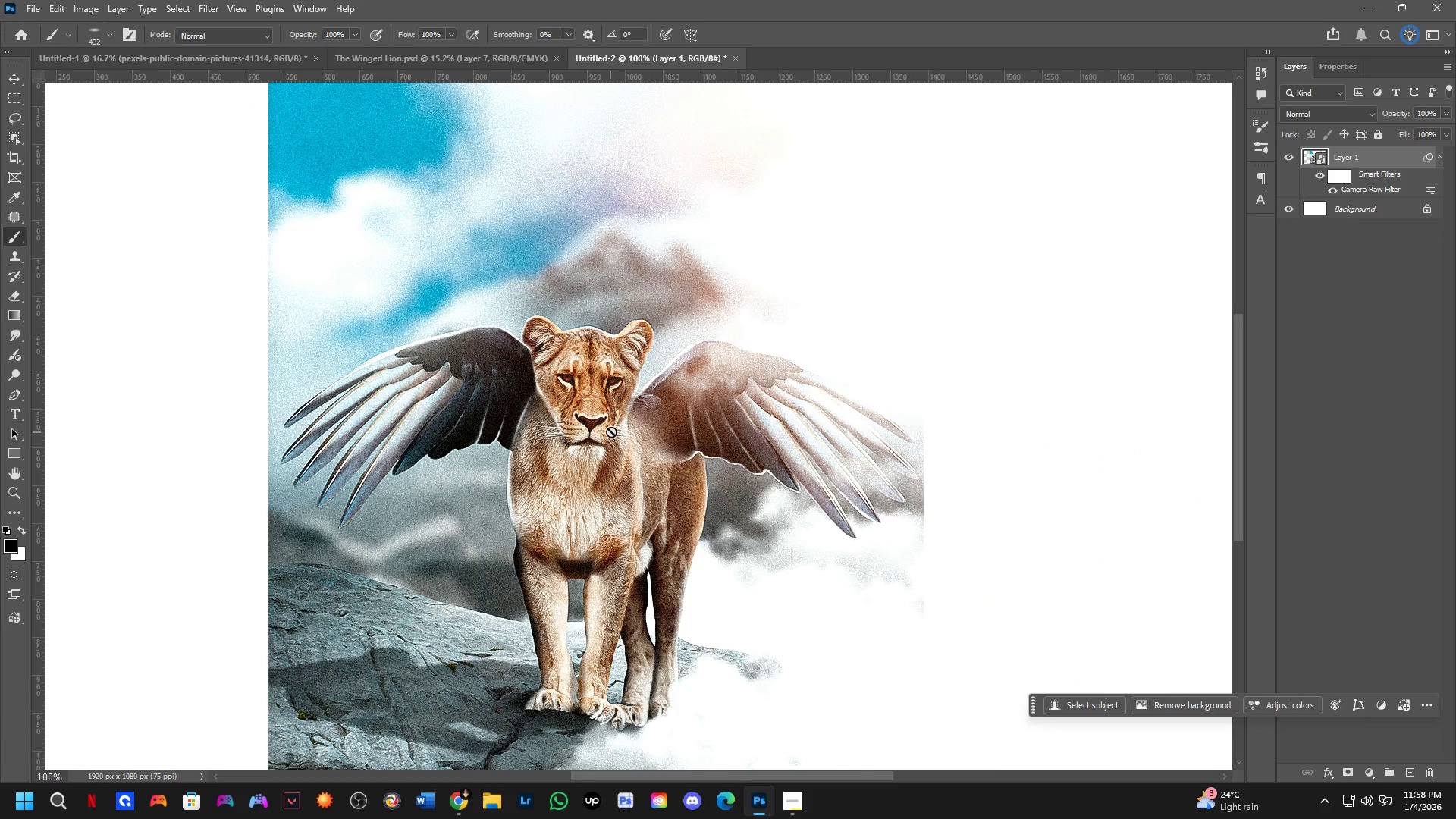 
hold_key(key=ControlLeft, duration=0.92)
 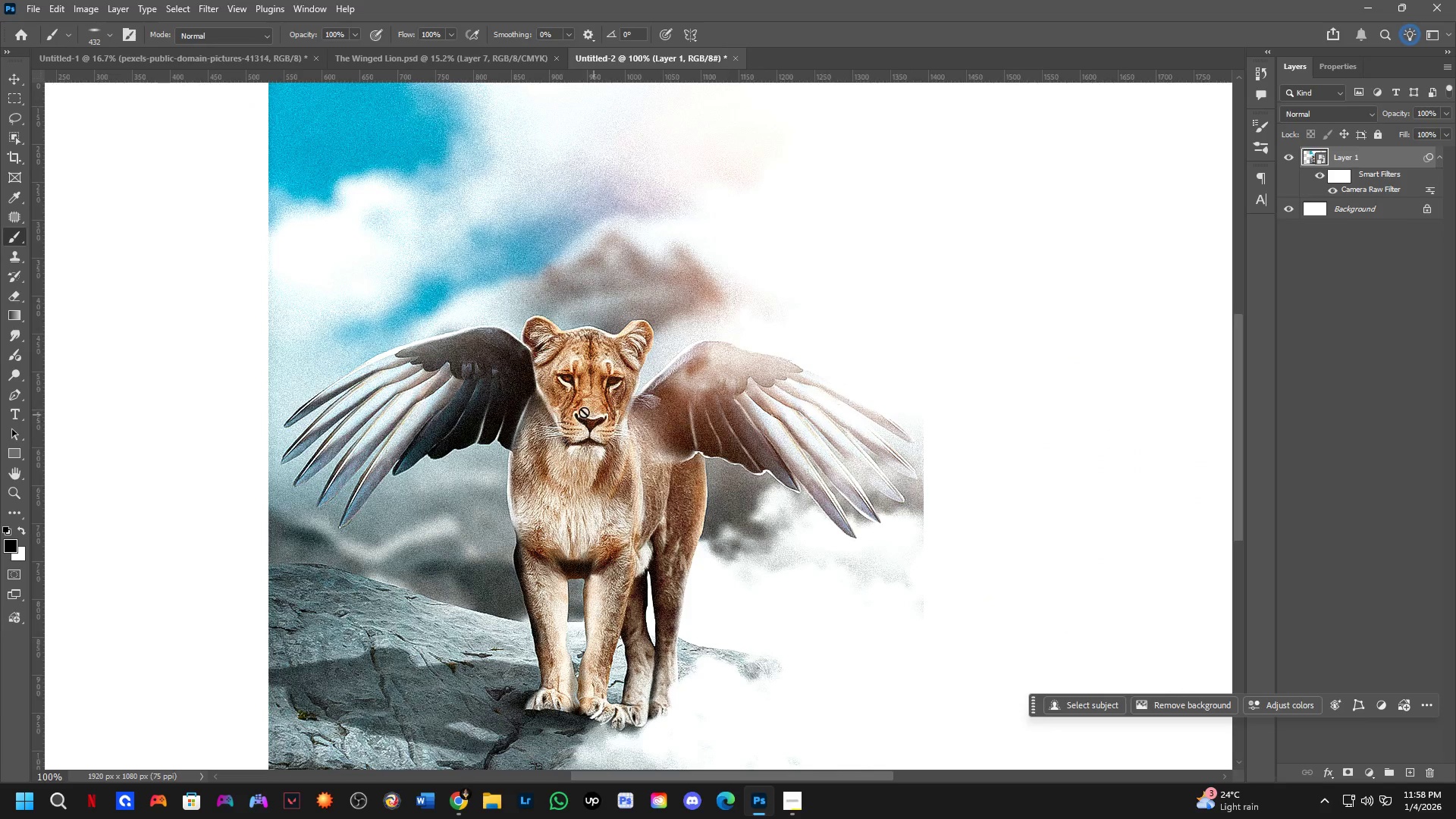 
key(Space)
 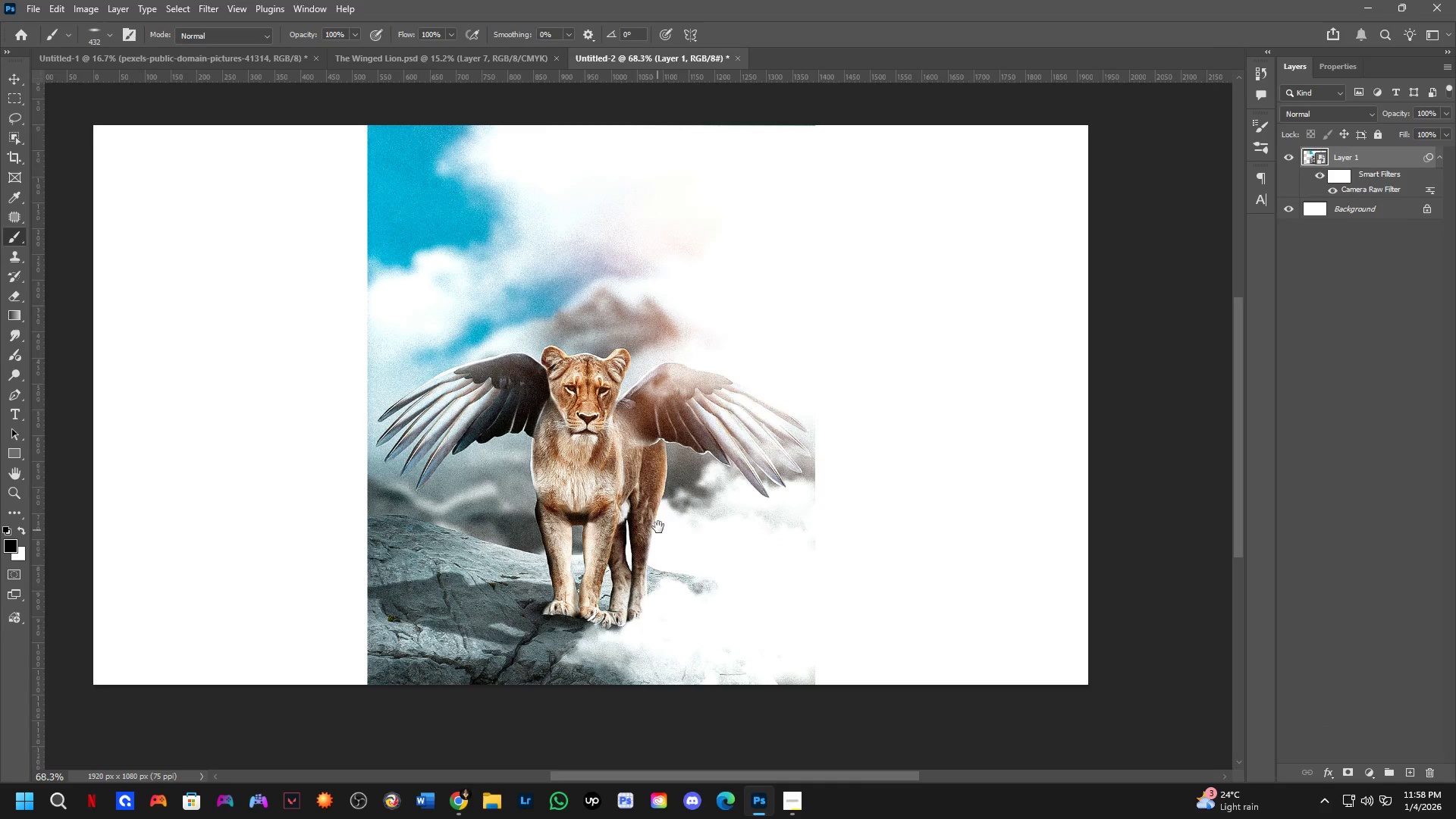 
left_click_drag(start_coordinate=[657, 532], to_coordinate=[661, 516])
 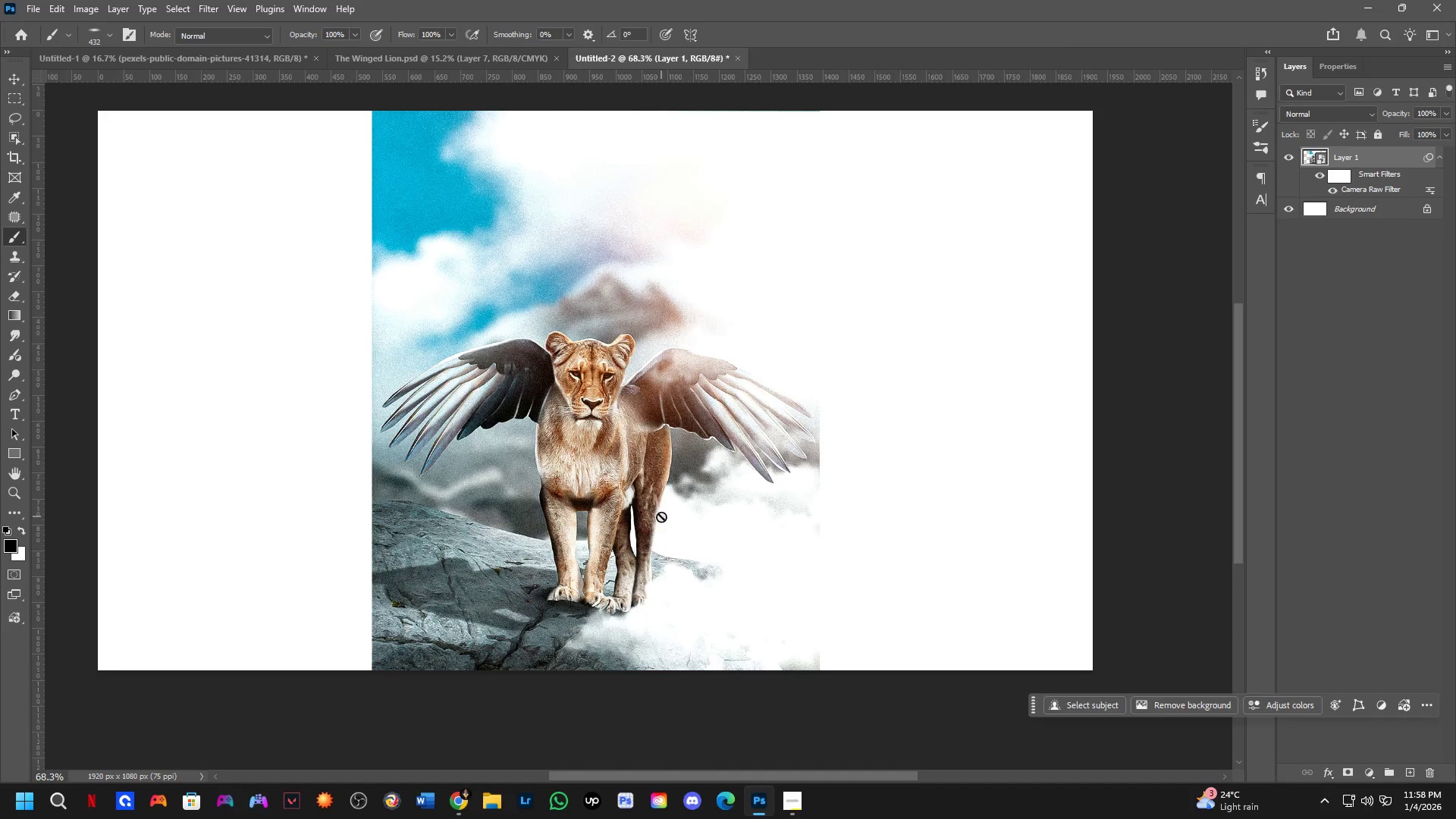 
scroll: coordinate [581, 412], scroll_direction: down, amount: 4.0
 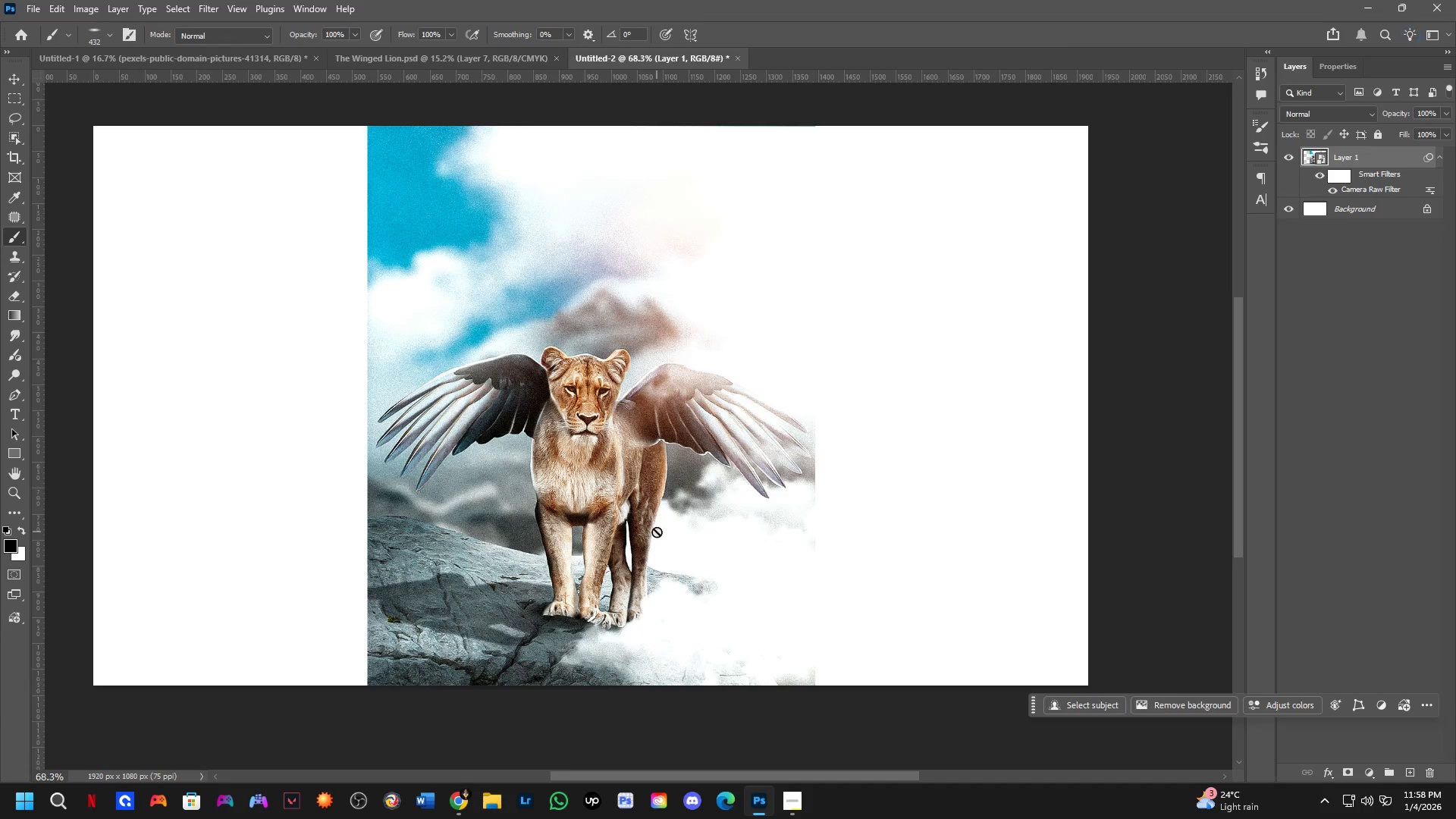 
key(Control+ControlLeft)
 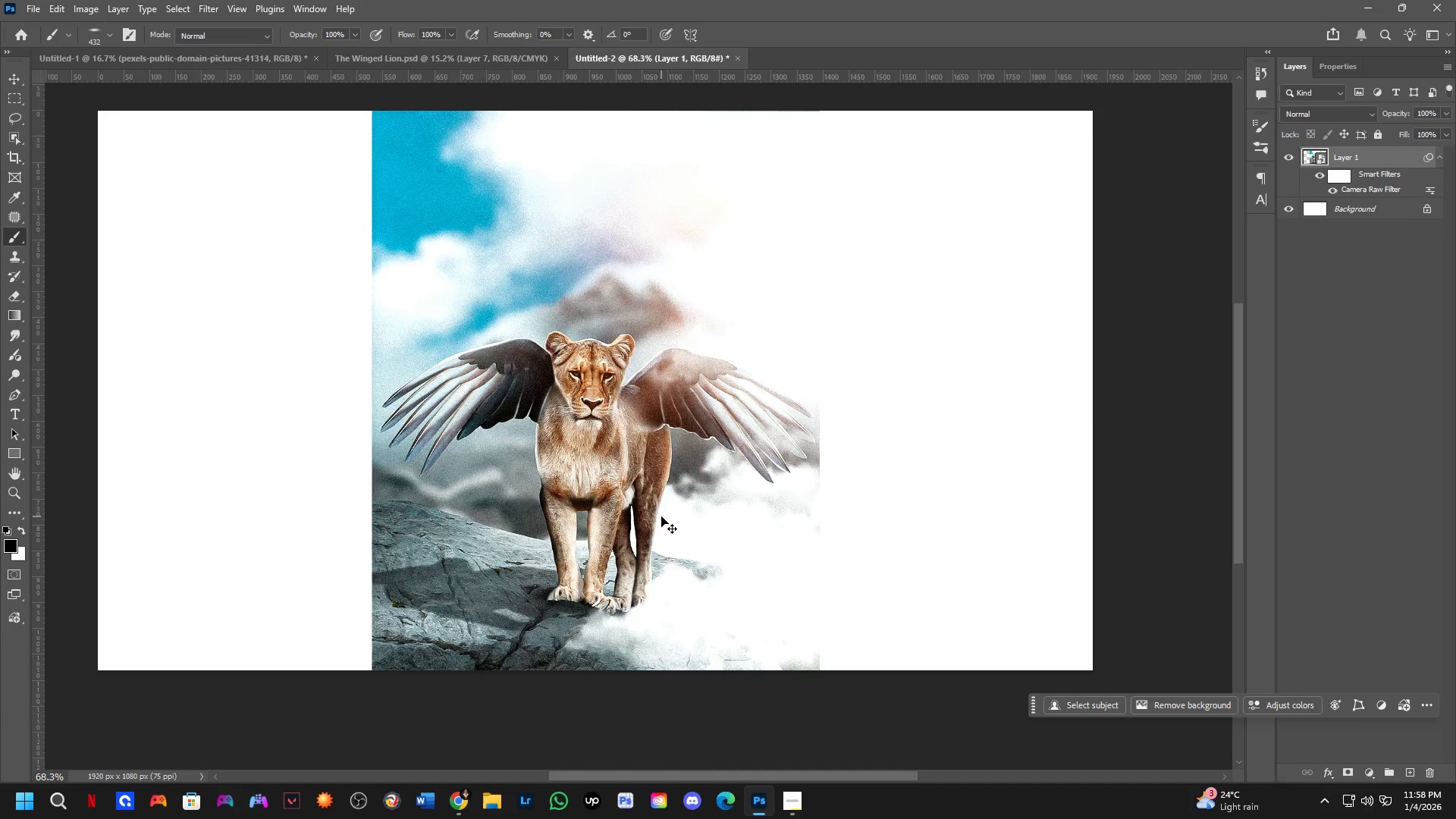 
key(Control+Z)
 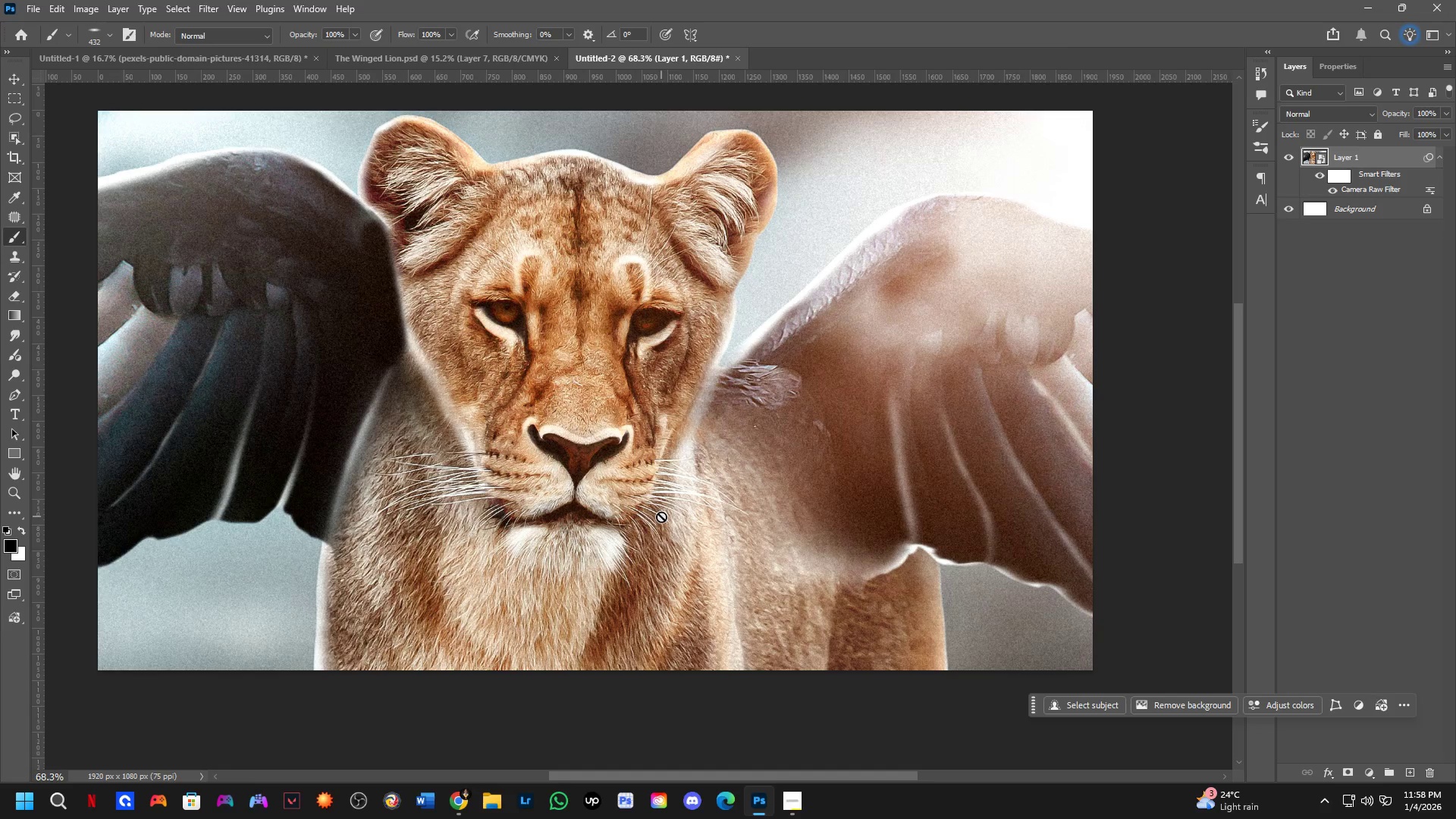 
key(Control+Z)
 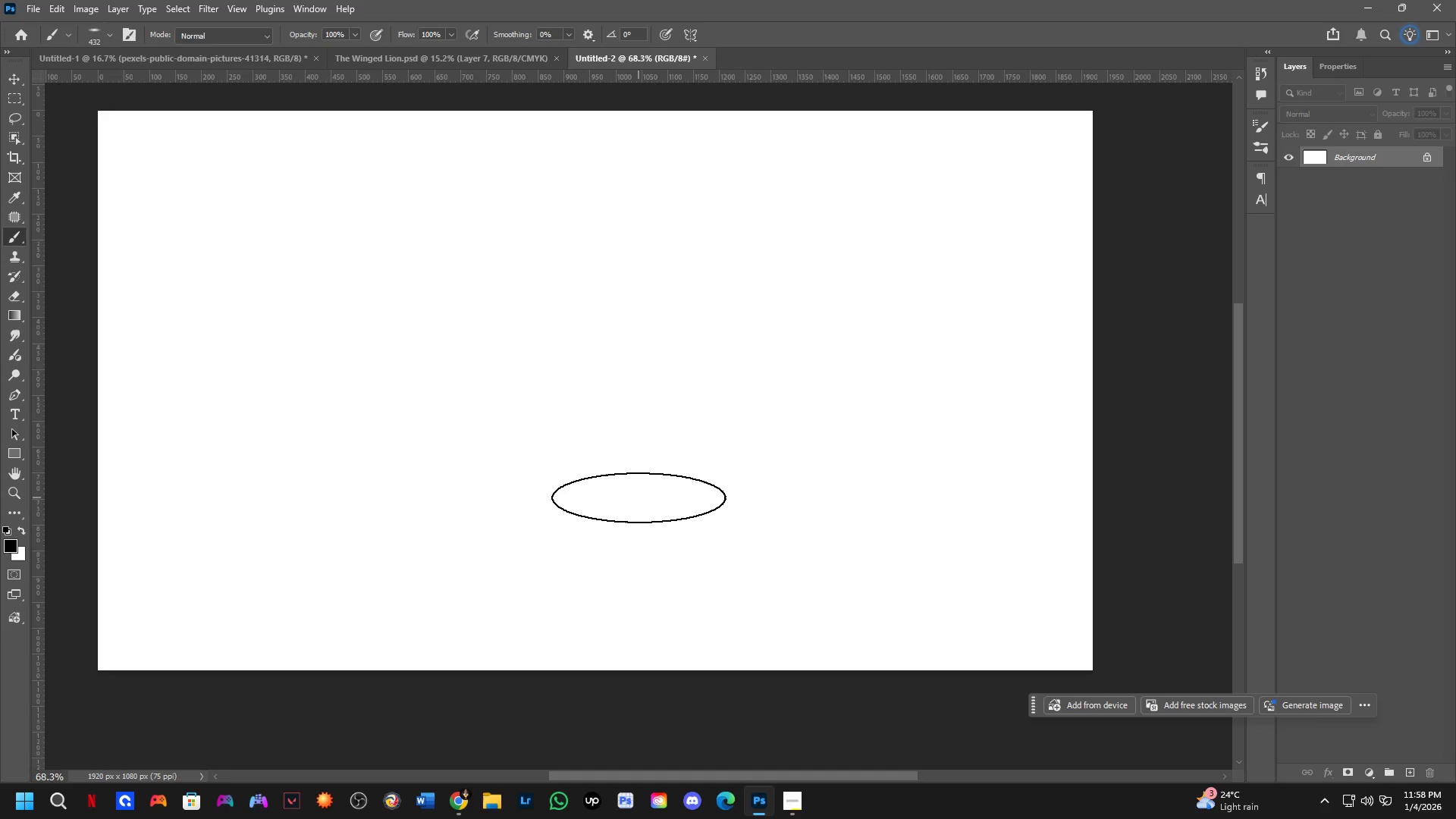 
key(Control+Tab)
 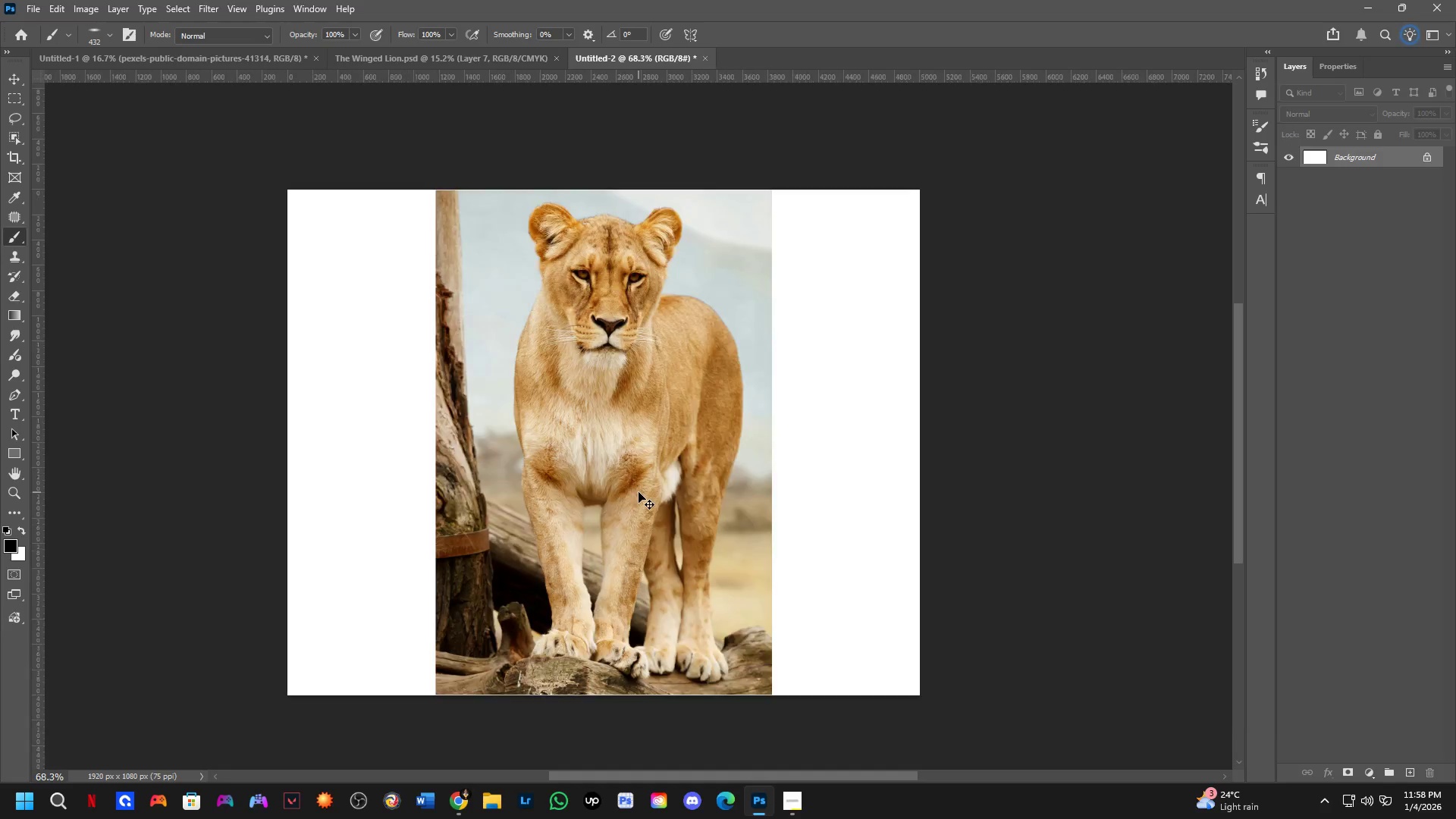 
key(Control+Tab)
 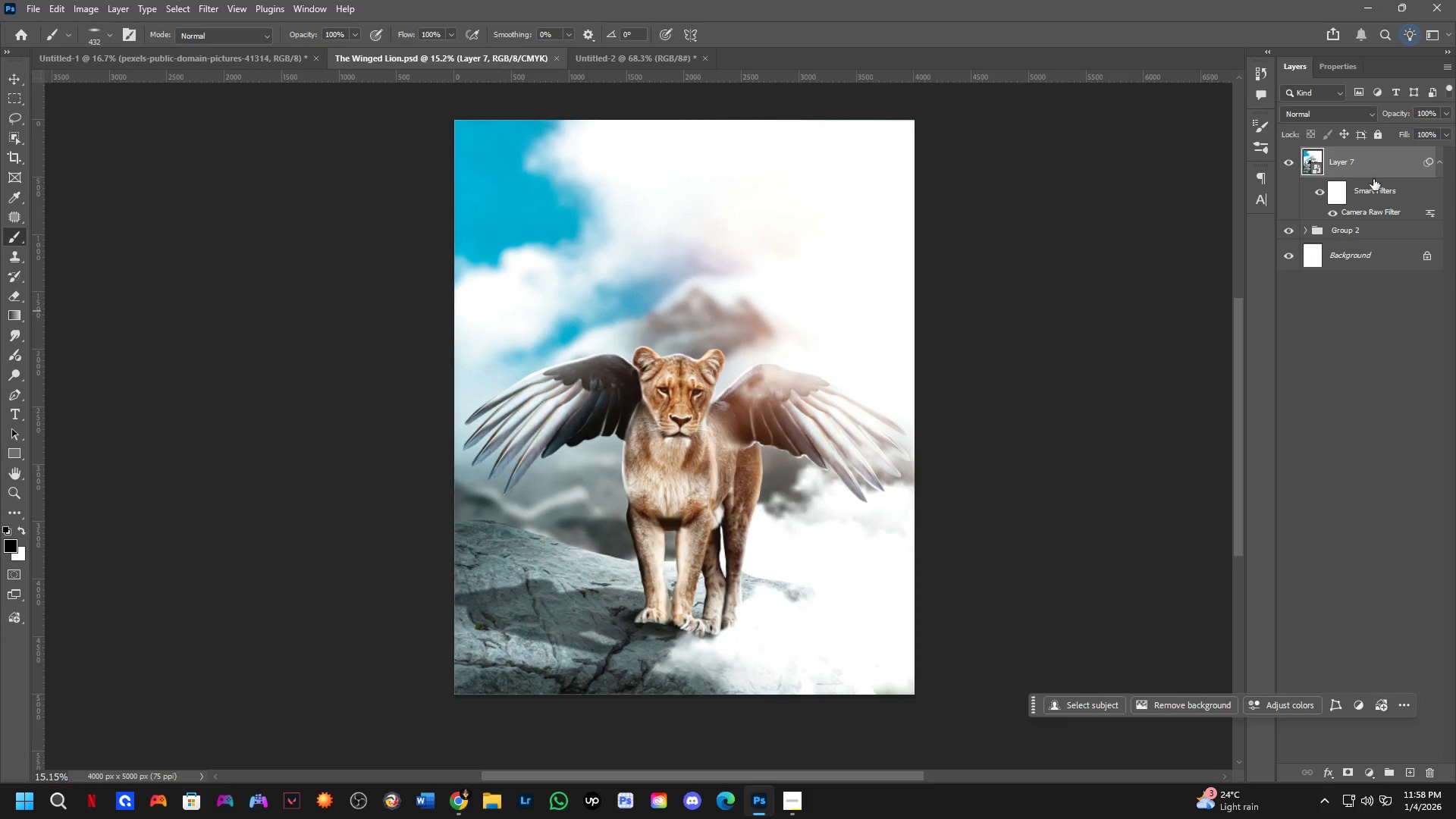 
key(Control+J)
 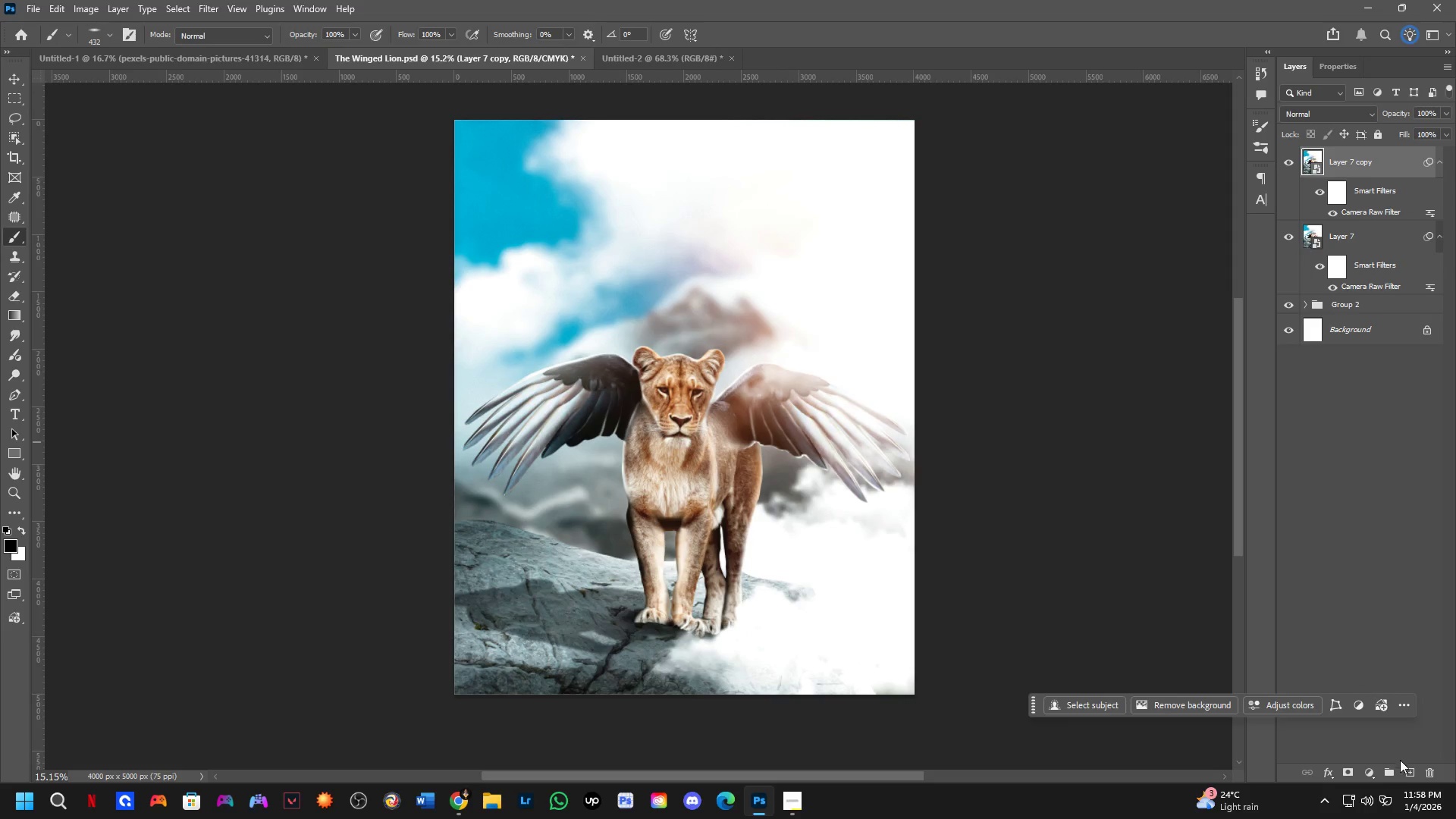 
left_click([1404, 767])
 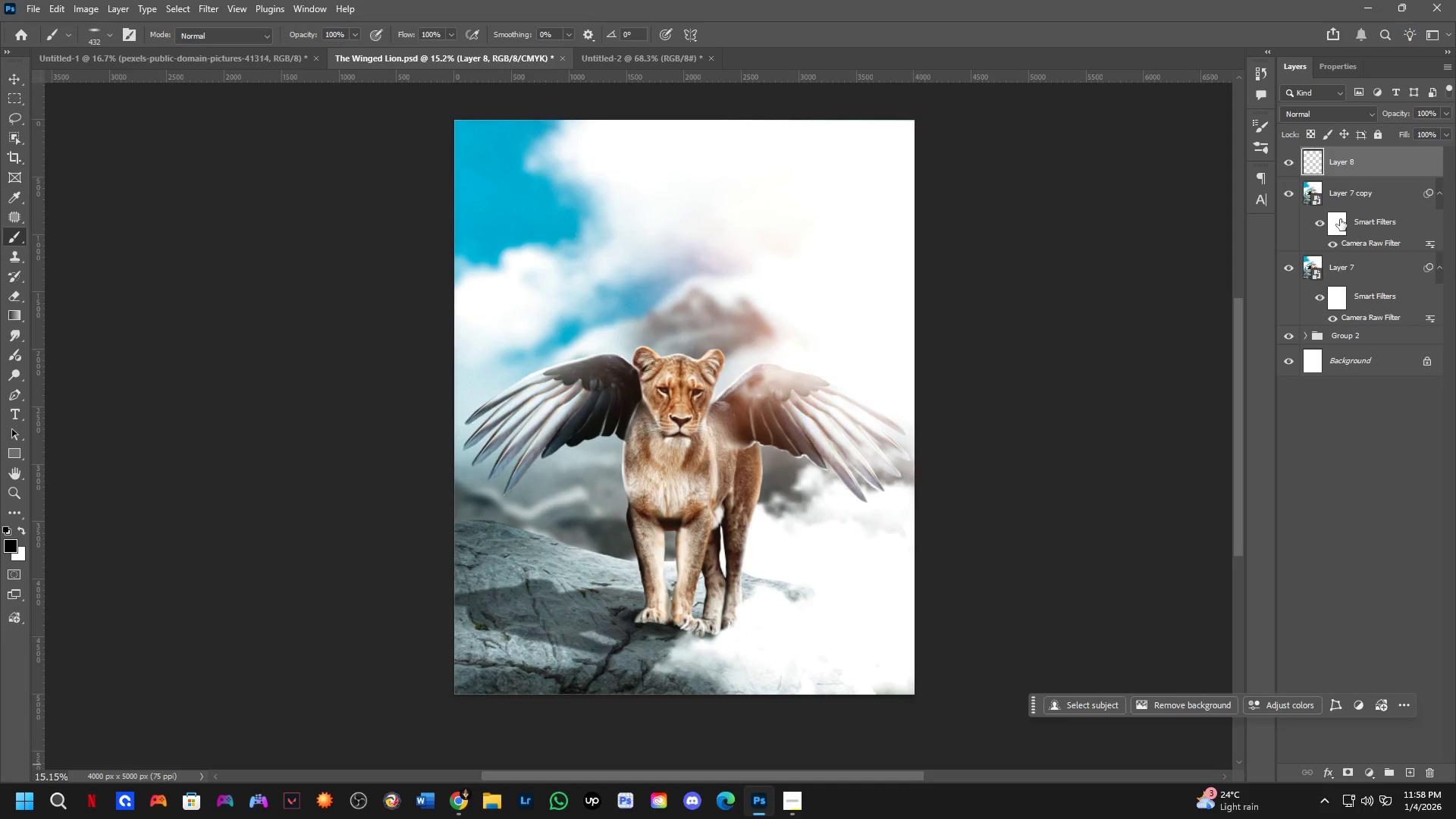 
hold_key(key=ShiftLeft, duration=0.36)
 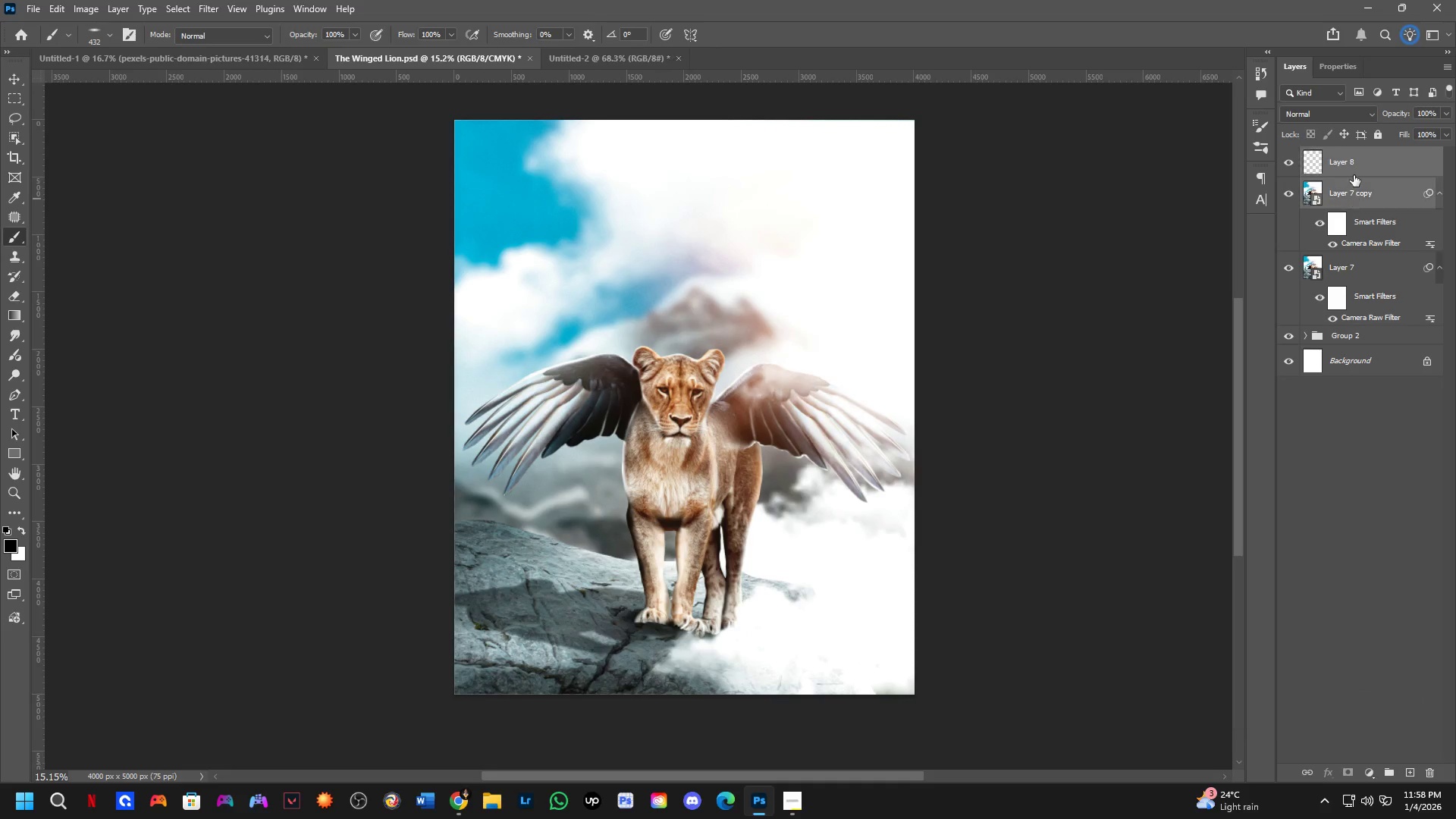 
key(Control+E)
 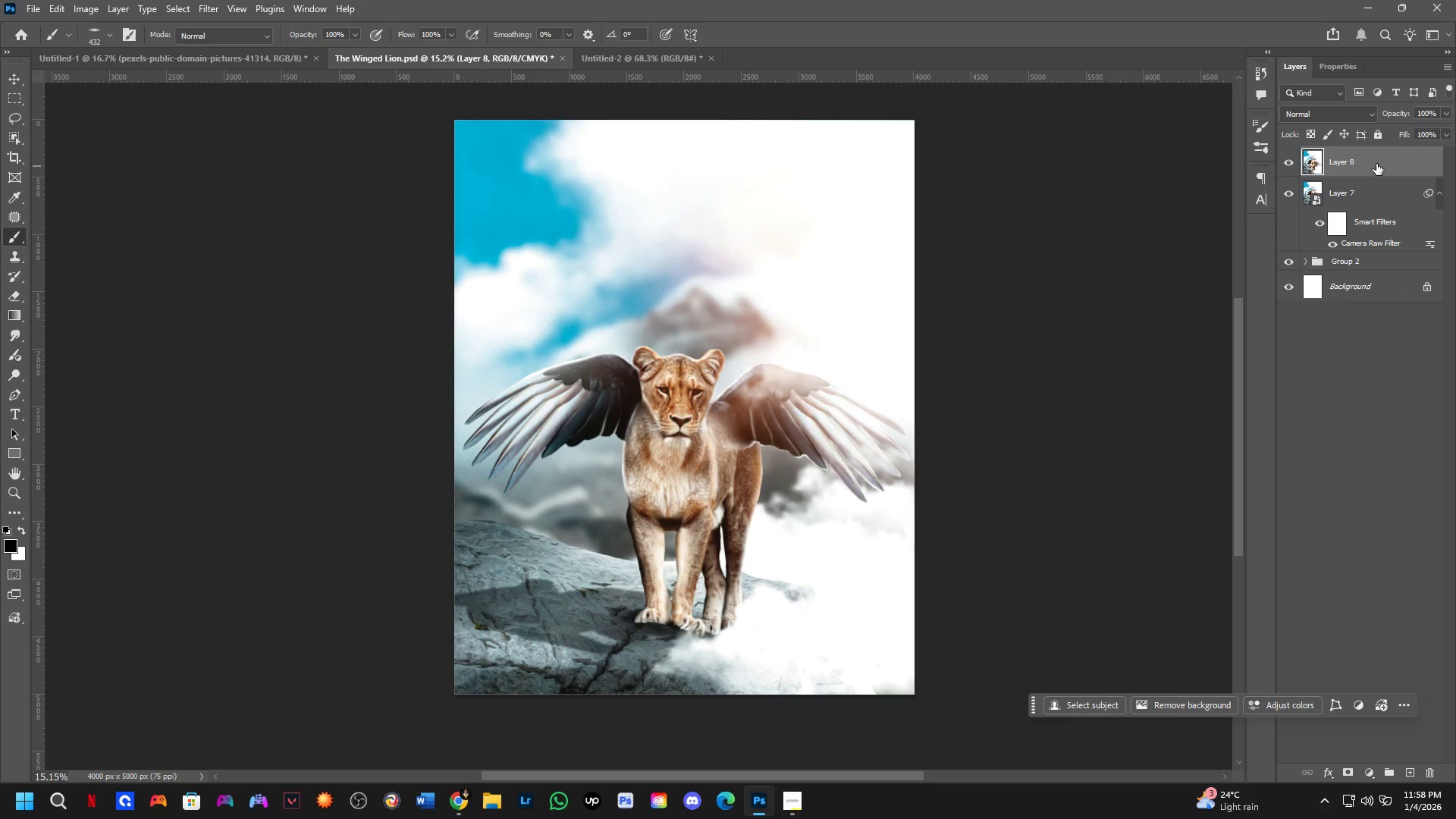 
left_click_drag(start_coordinate=[1375, 163], to_coordinate=[686, 350])
 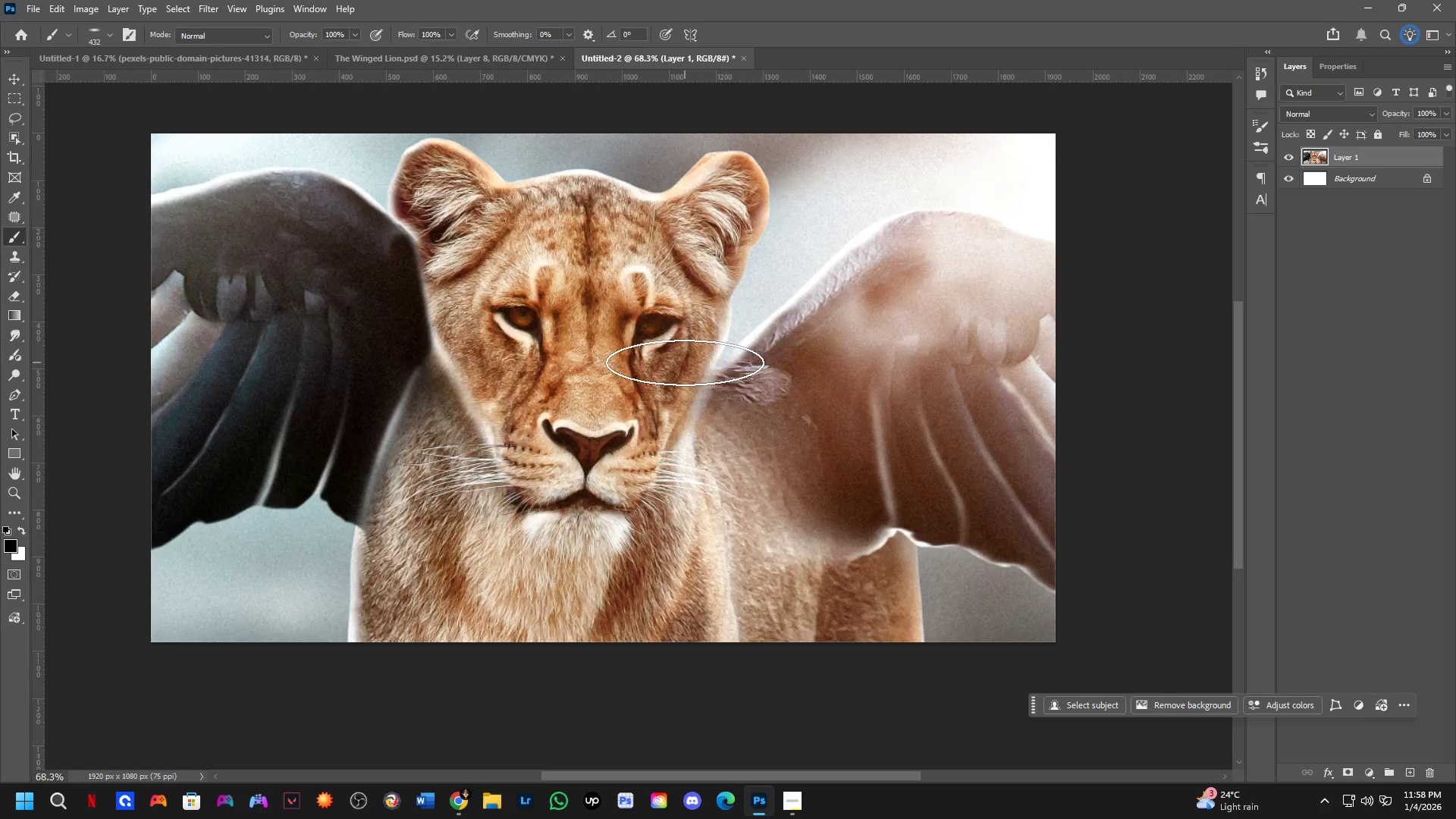 
hold_key(key=ShiftLeft, duration=0.7)
 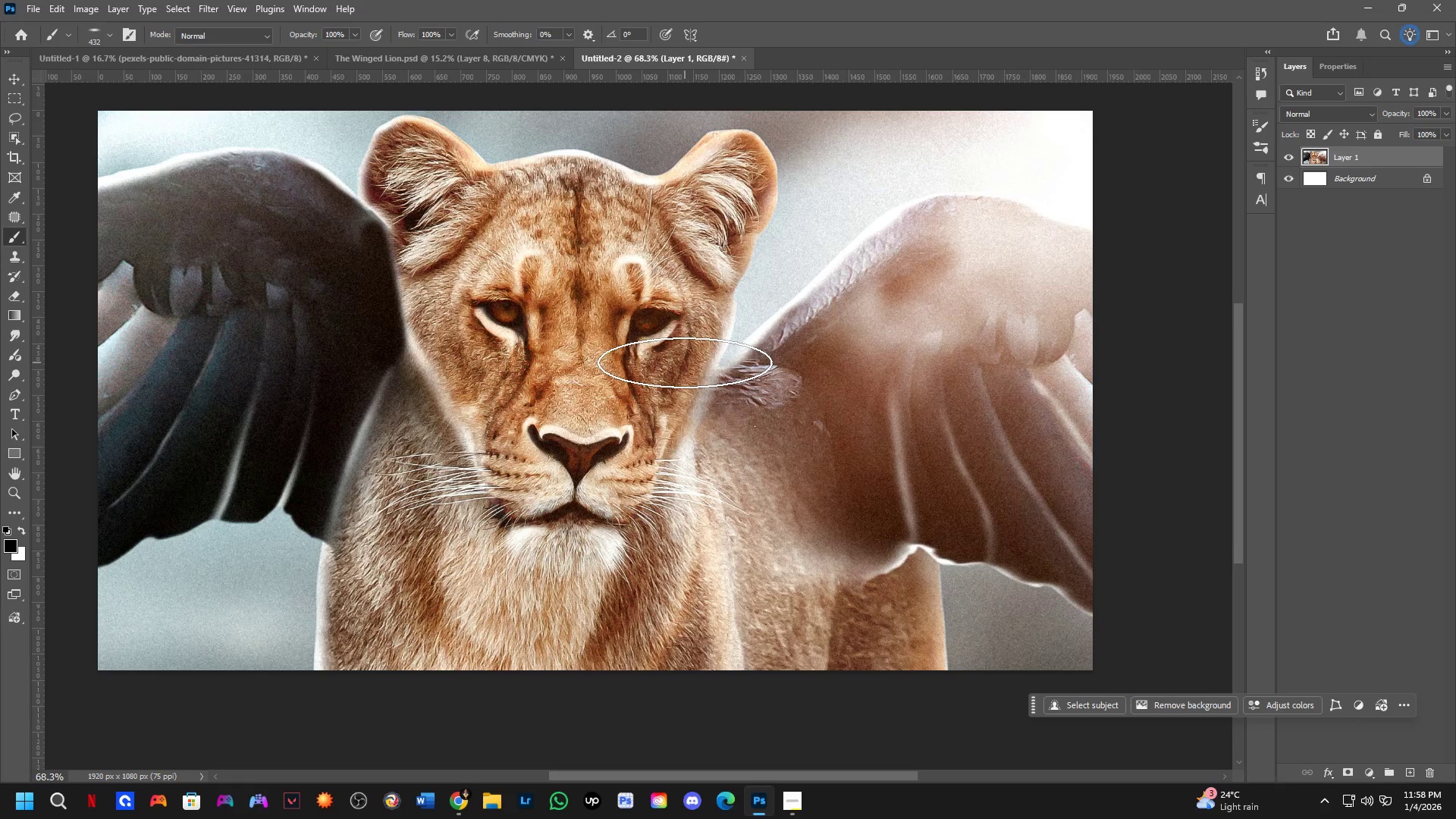 
scroll: coordinate [685, 362], scroll_direction: down, amount: 4.0
 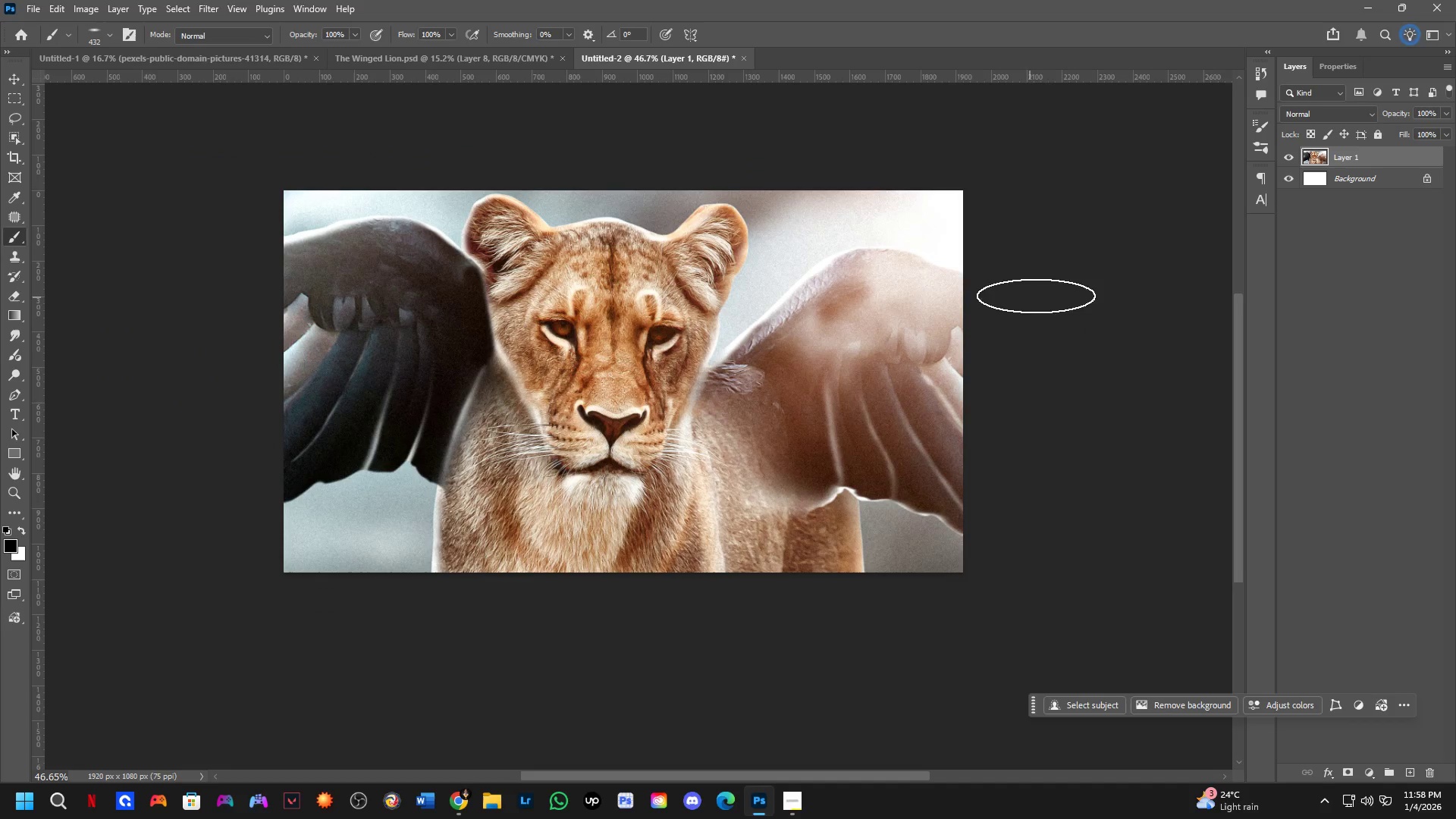 
key(Control+T)
 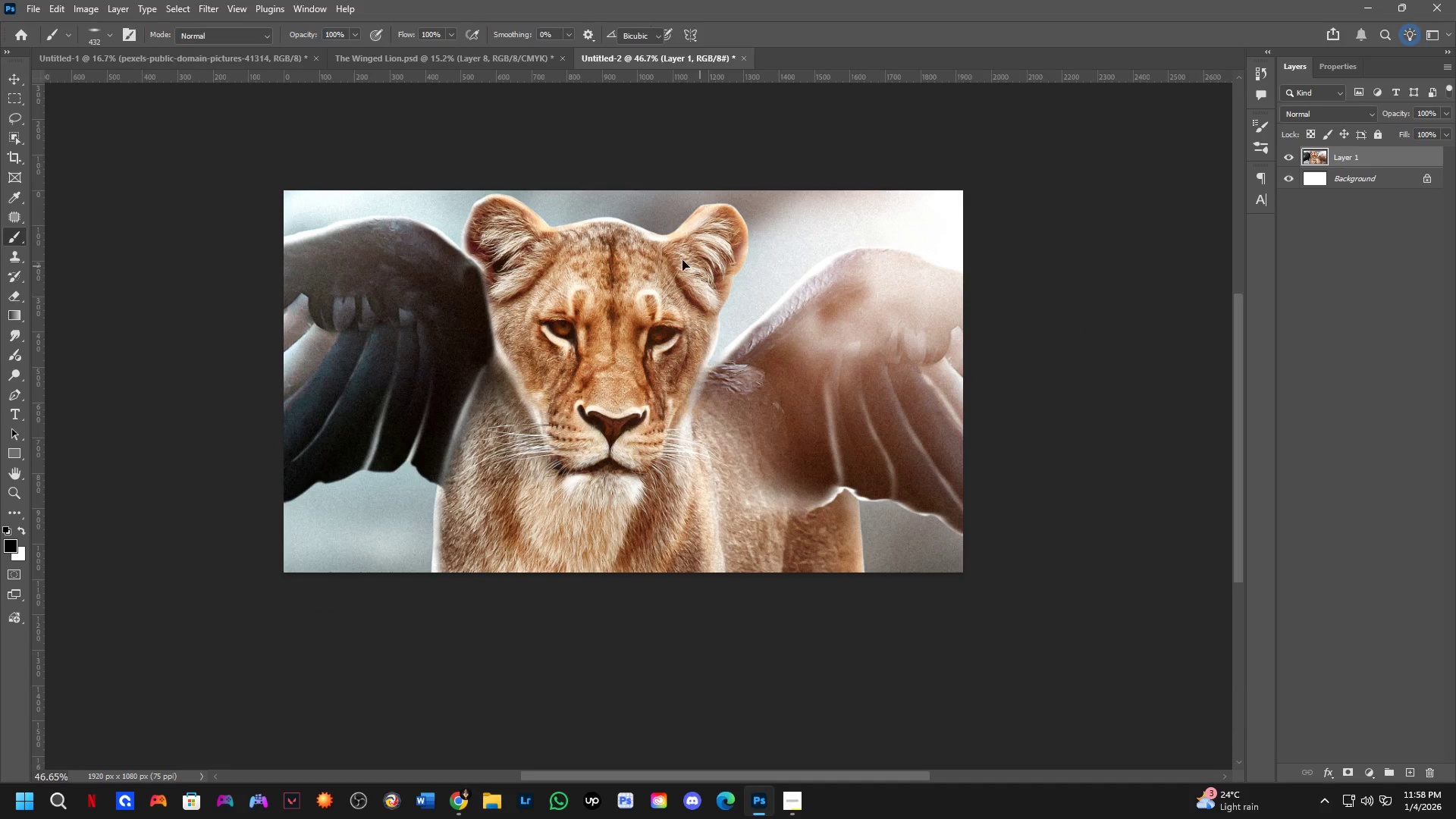 
scroll: coordinate [664, 253], scroll_direction: down, amount: 4.0
 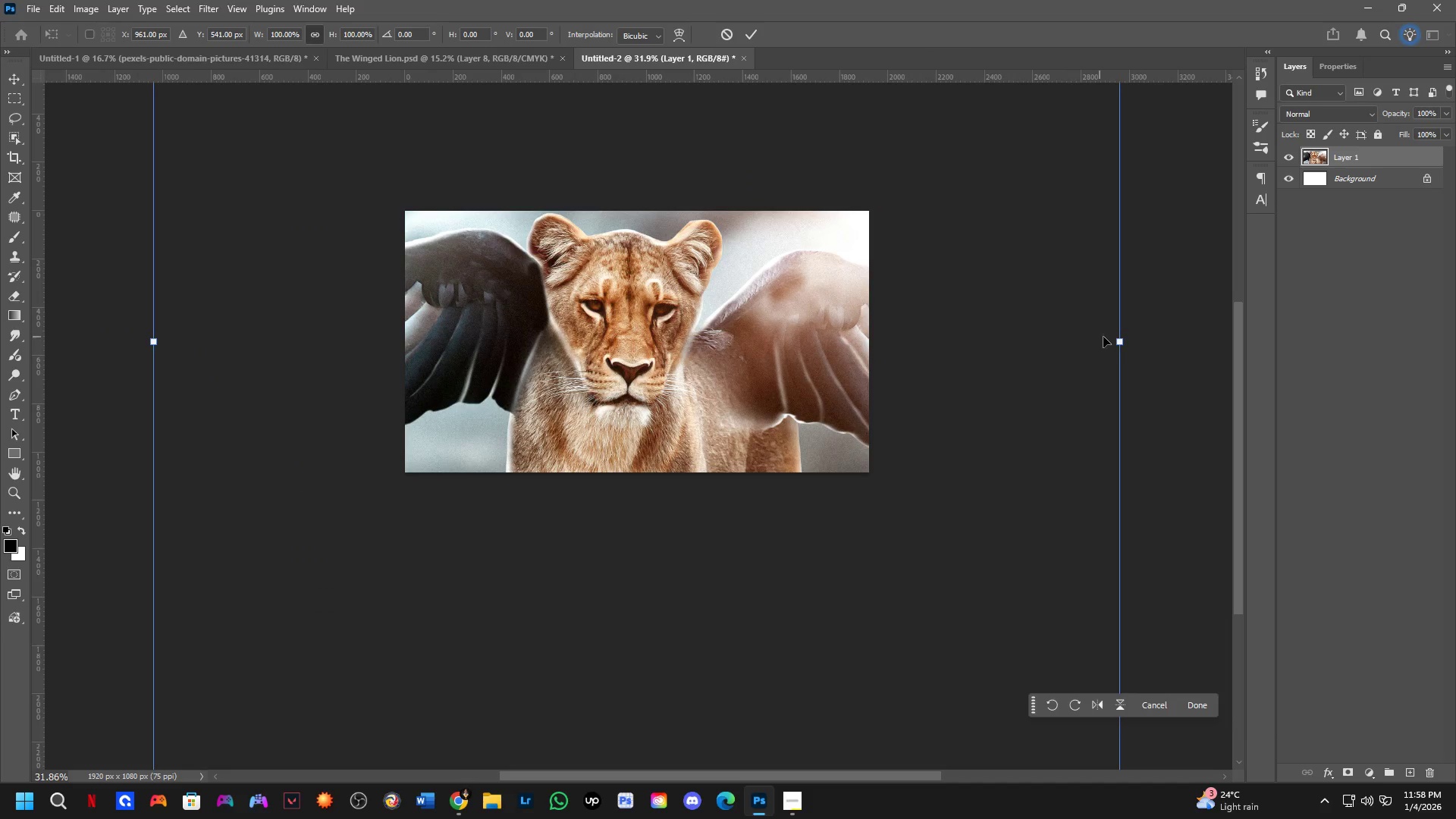 
left_click_drag(start_coordinate=[1116, 338], to_coordinate=[331, 420])
 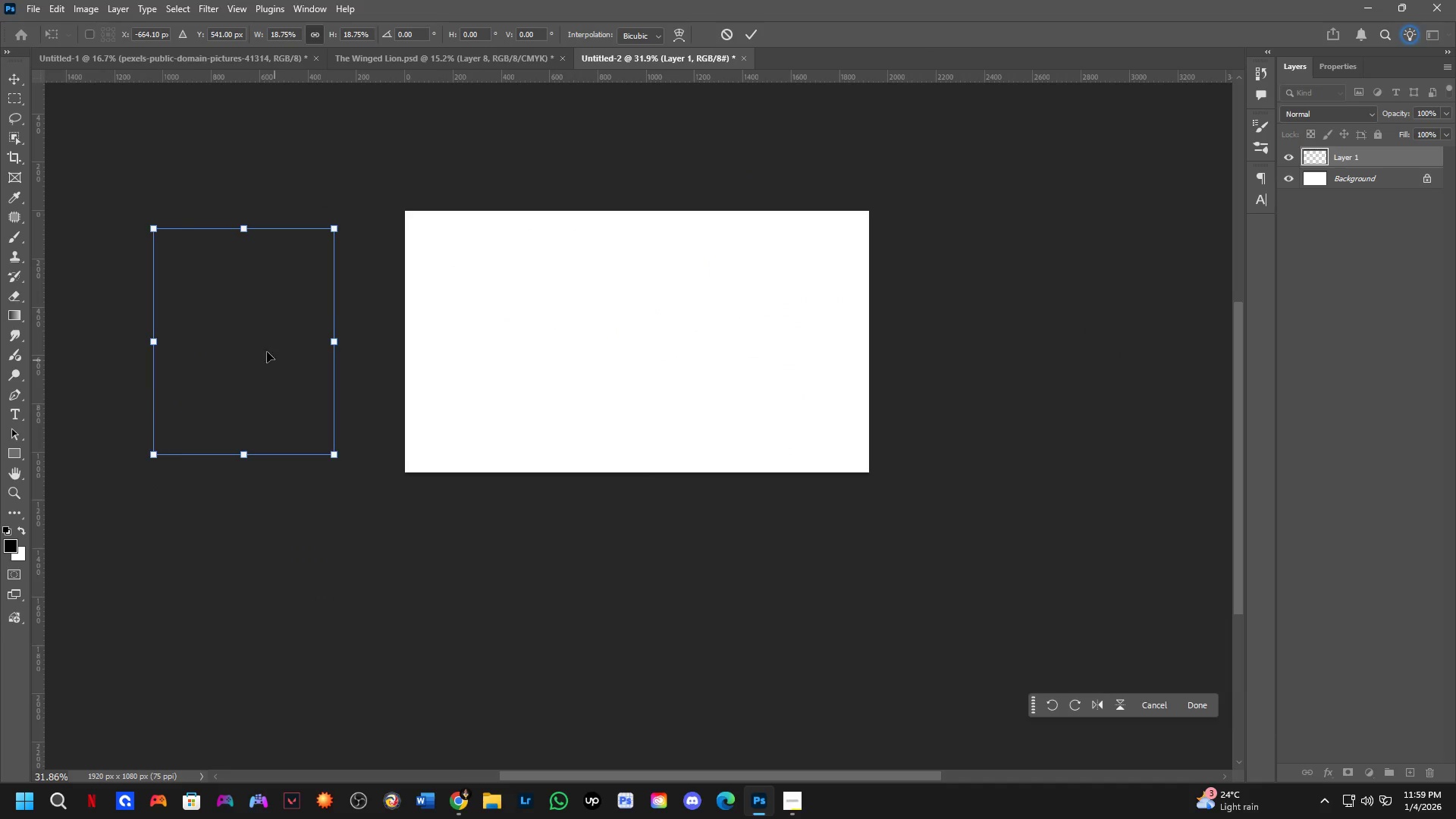 
left_click_drag(start_coordinate=[264, 349], to_coordinate=[632, 349])
 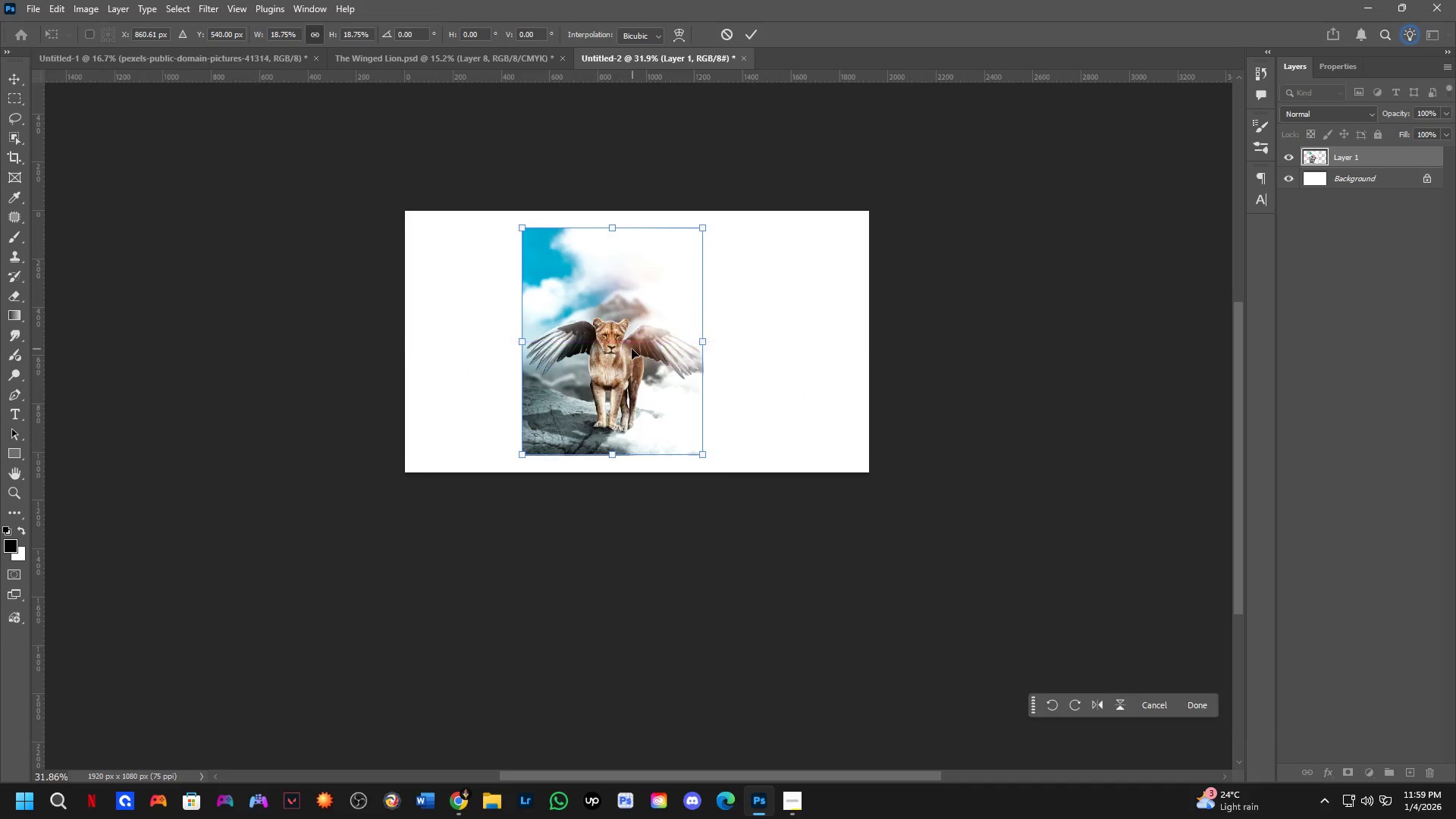 
key(Shift+ShiftLeft)
 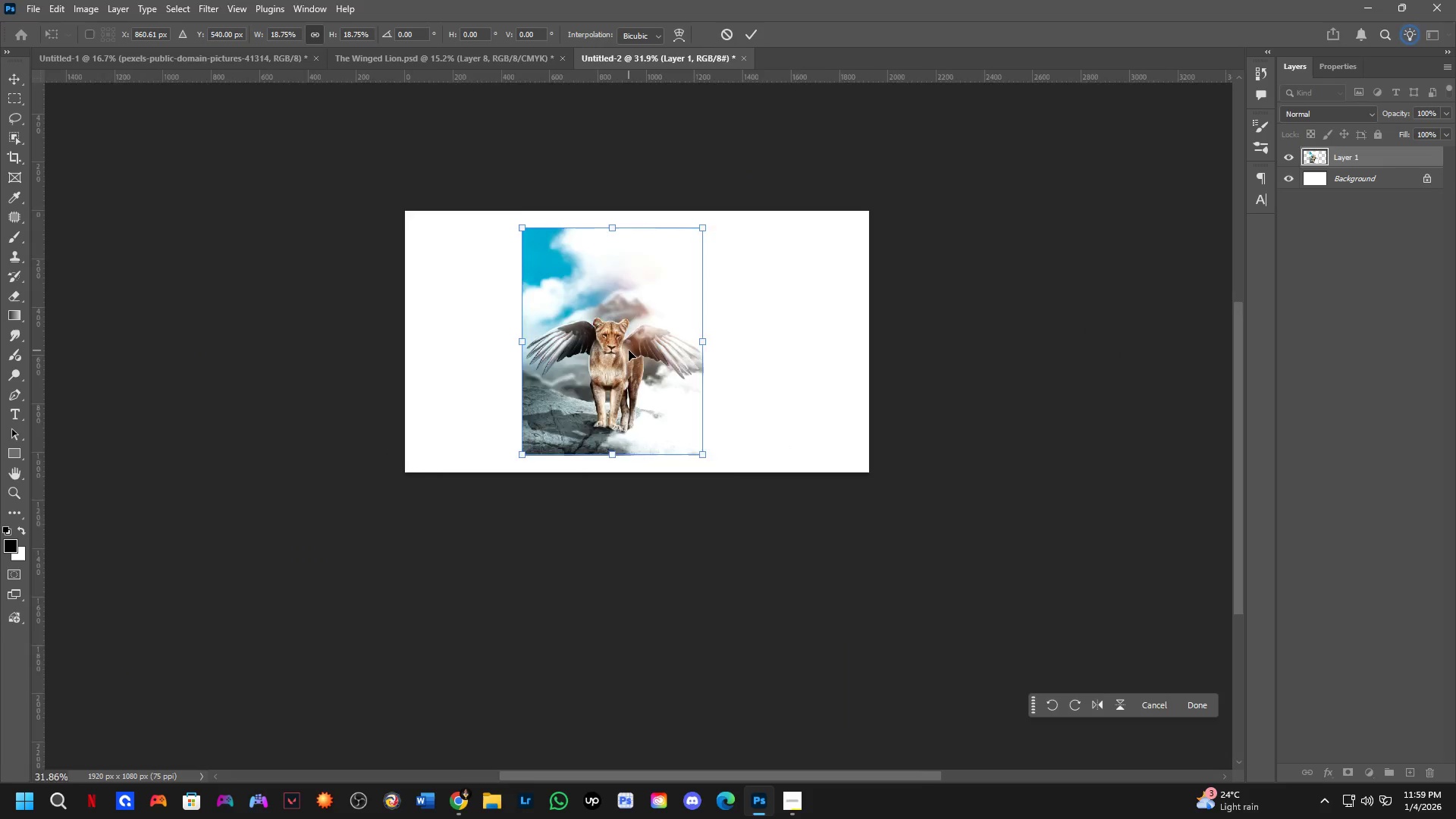 
key(NumpadEnter)
 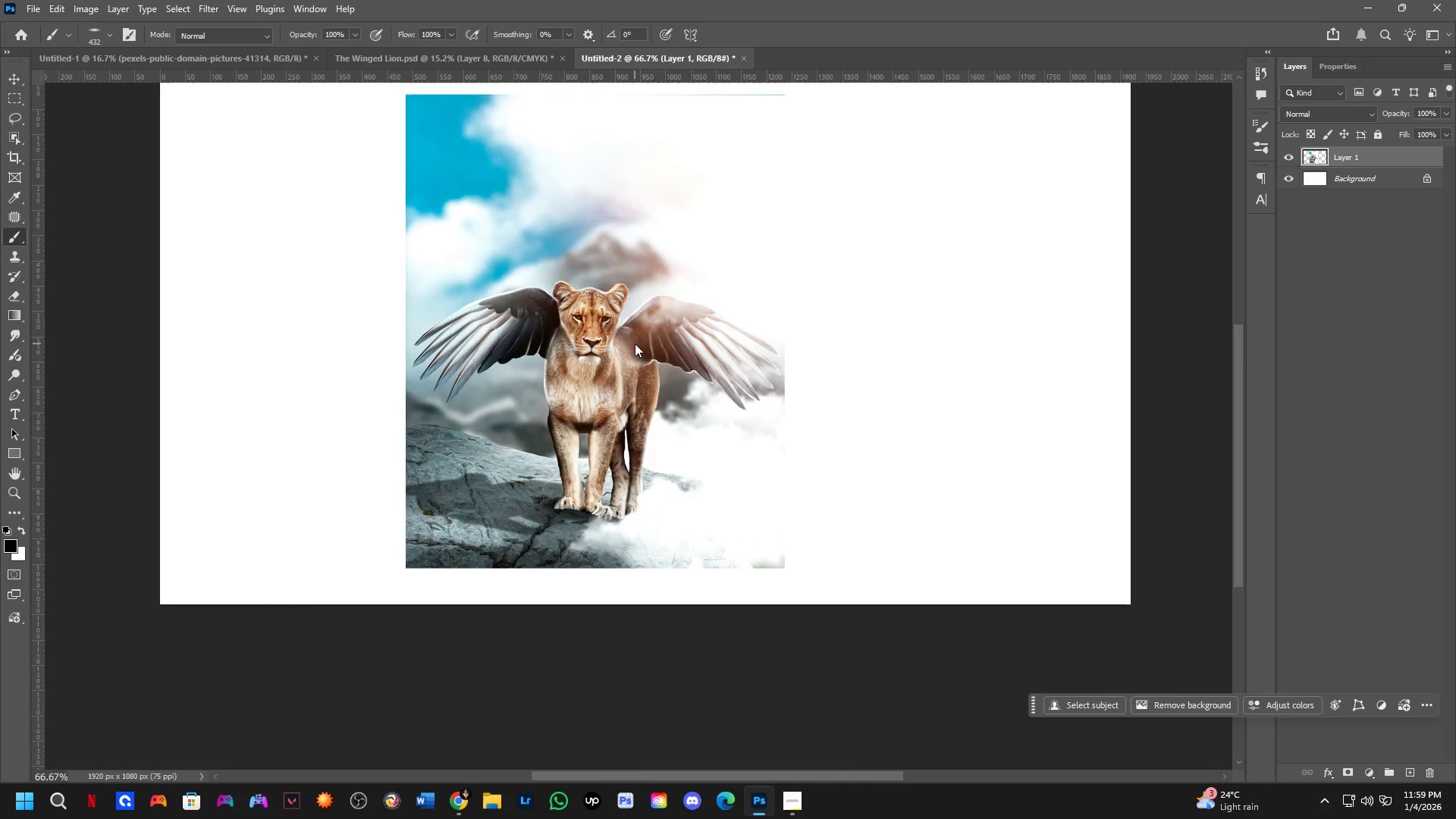 
scroll: coordinate [629, 350], scroll_direction: up, amount: 3.0
 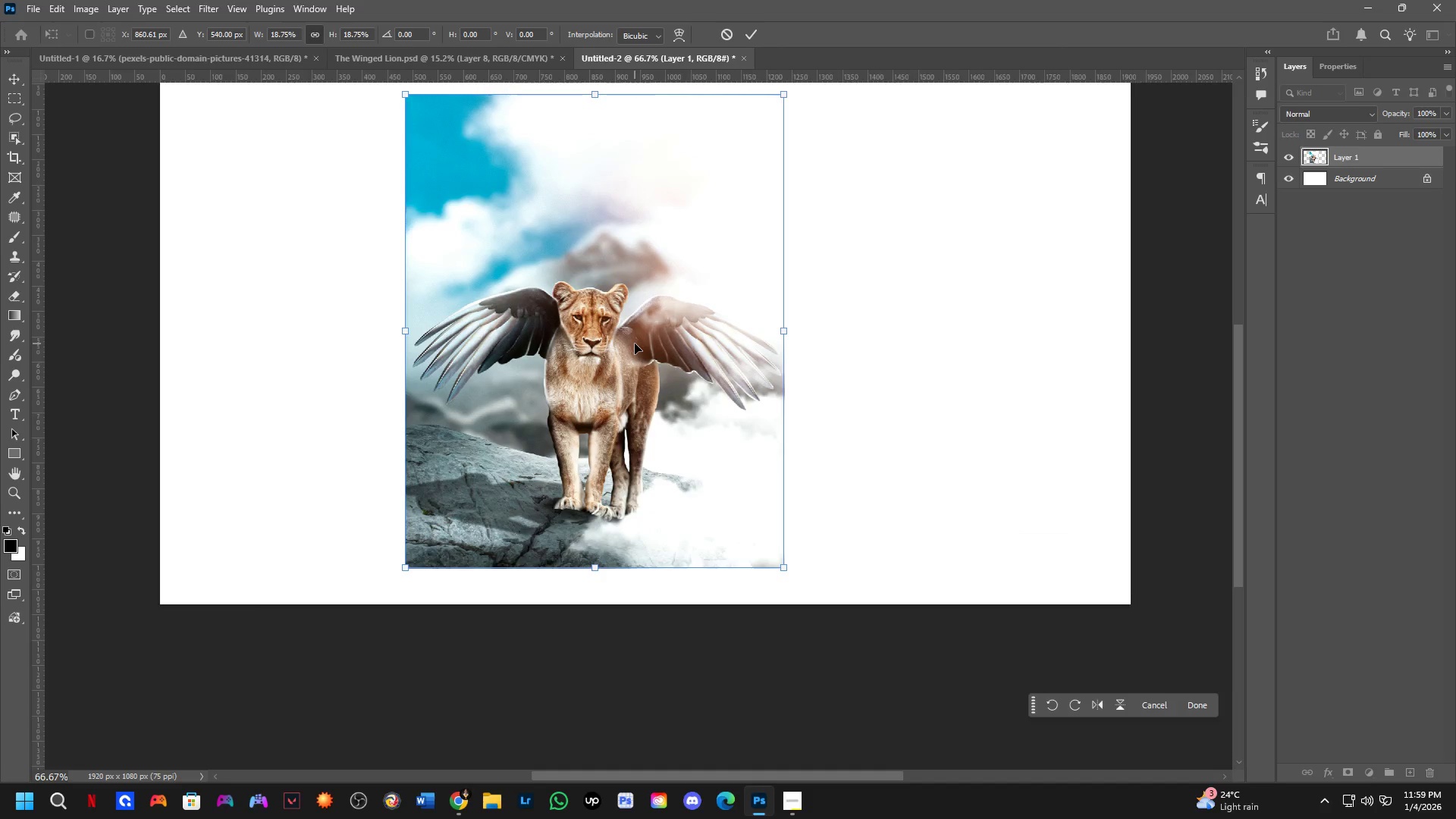 
key(Shift+ShiftLeft)
 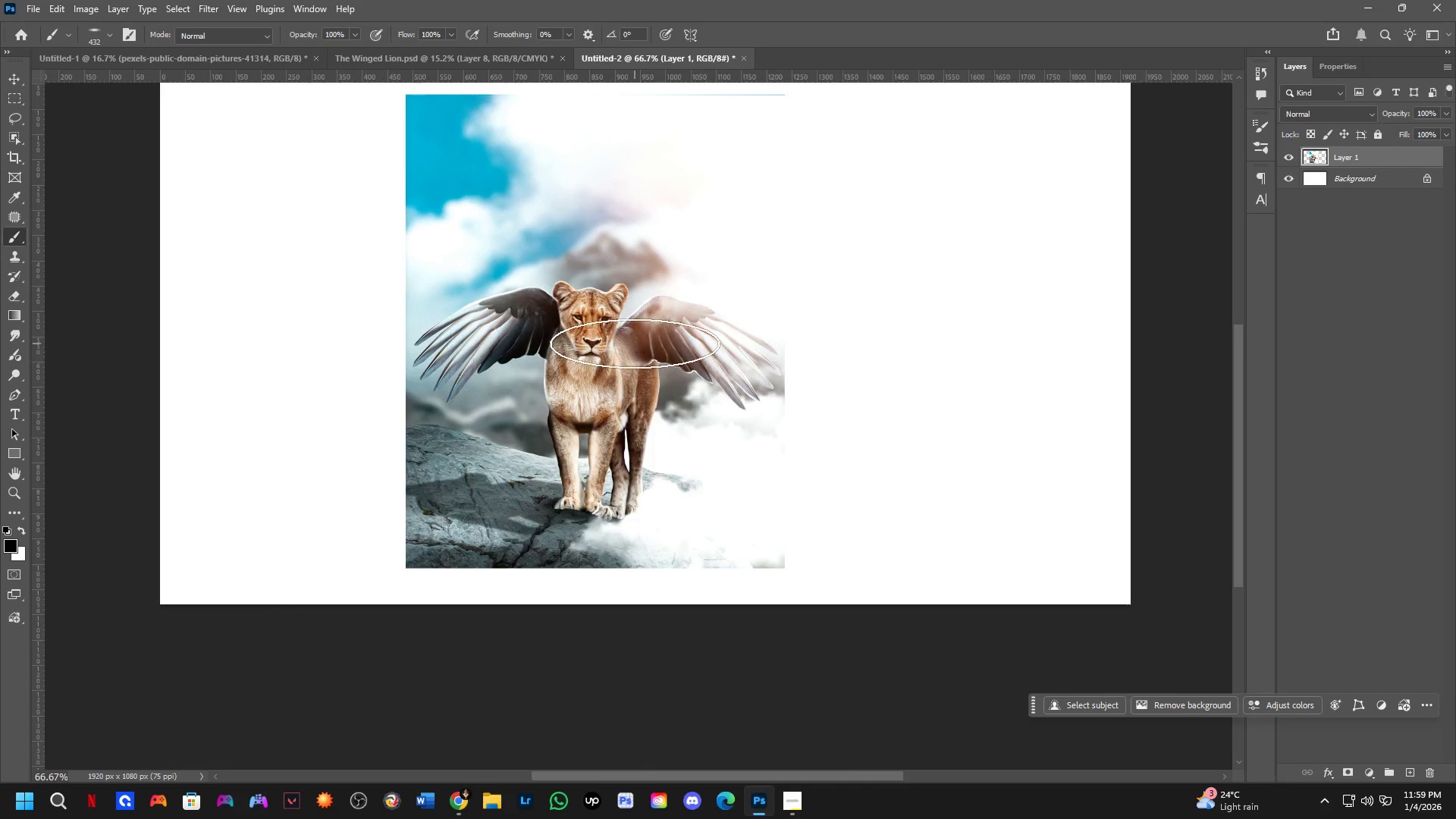 
hold_key(key=ShiftLeft, duration=0.38)
 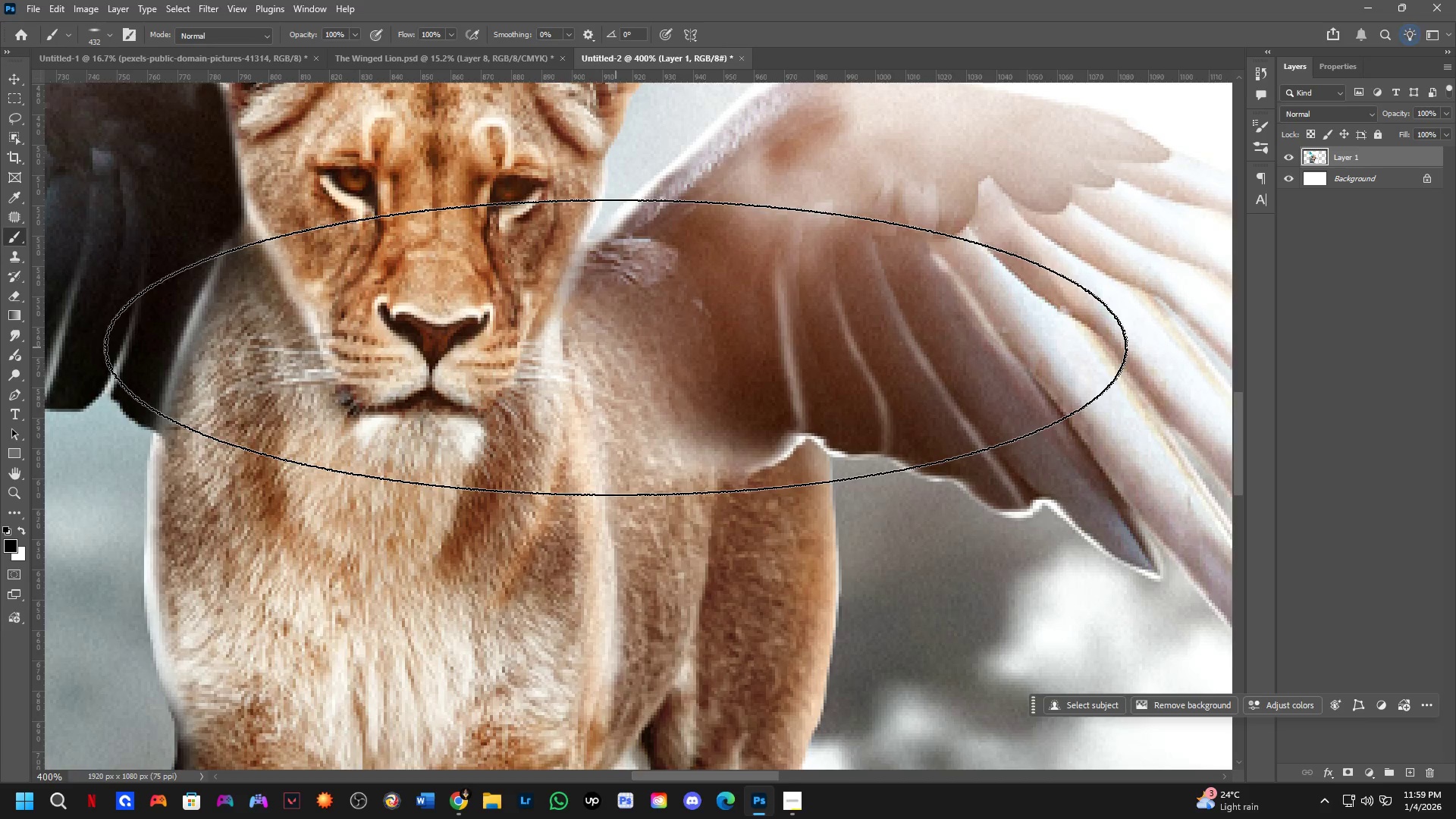 
scroll: coordinate [617, 347], scroll_direction: up, amount: 4.0
 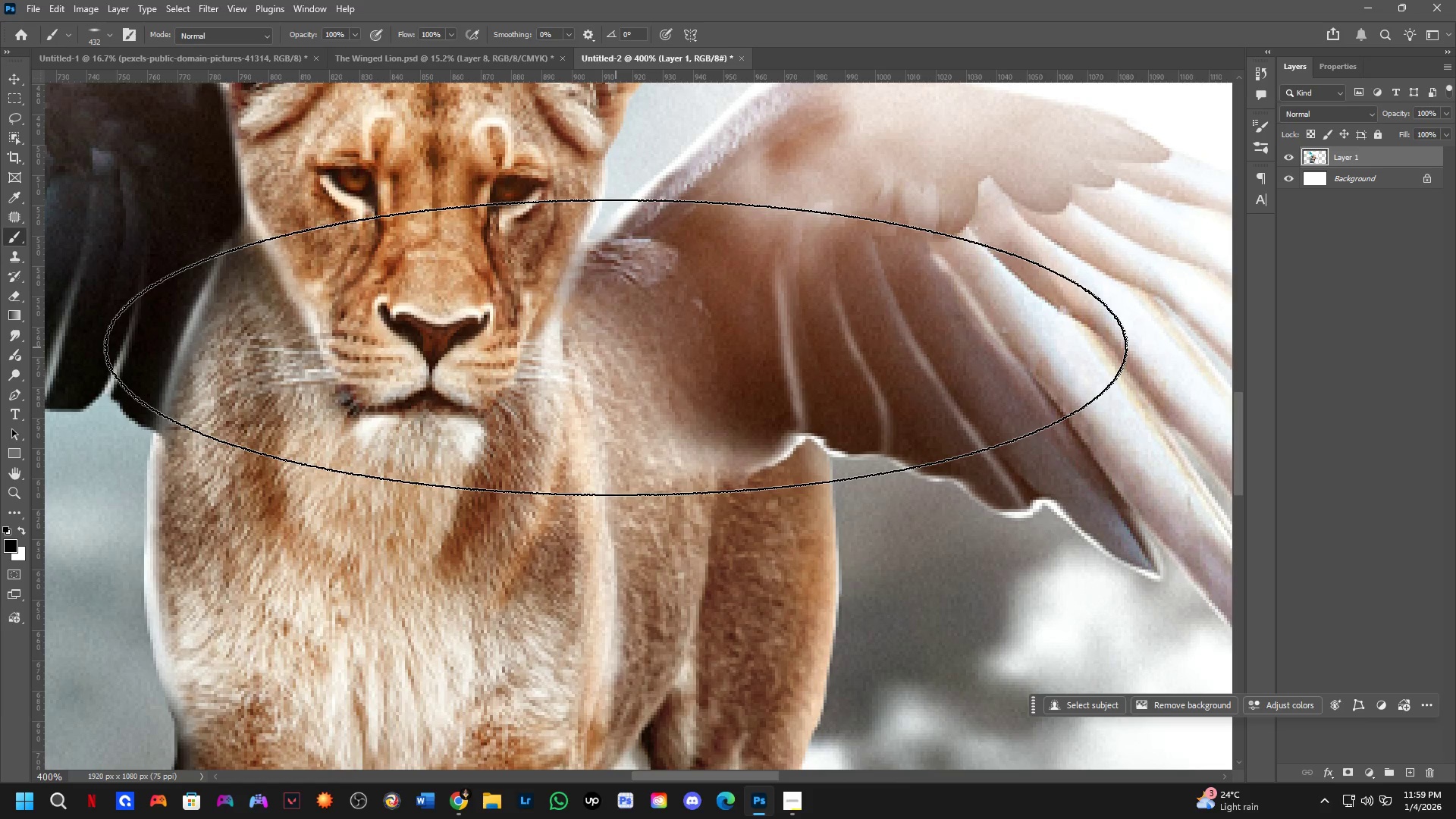 
key(Shift+ShiftLeft)
 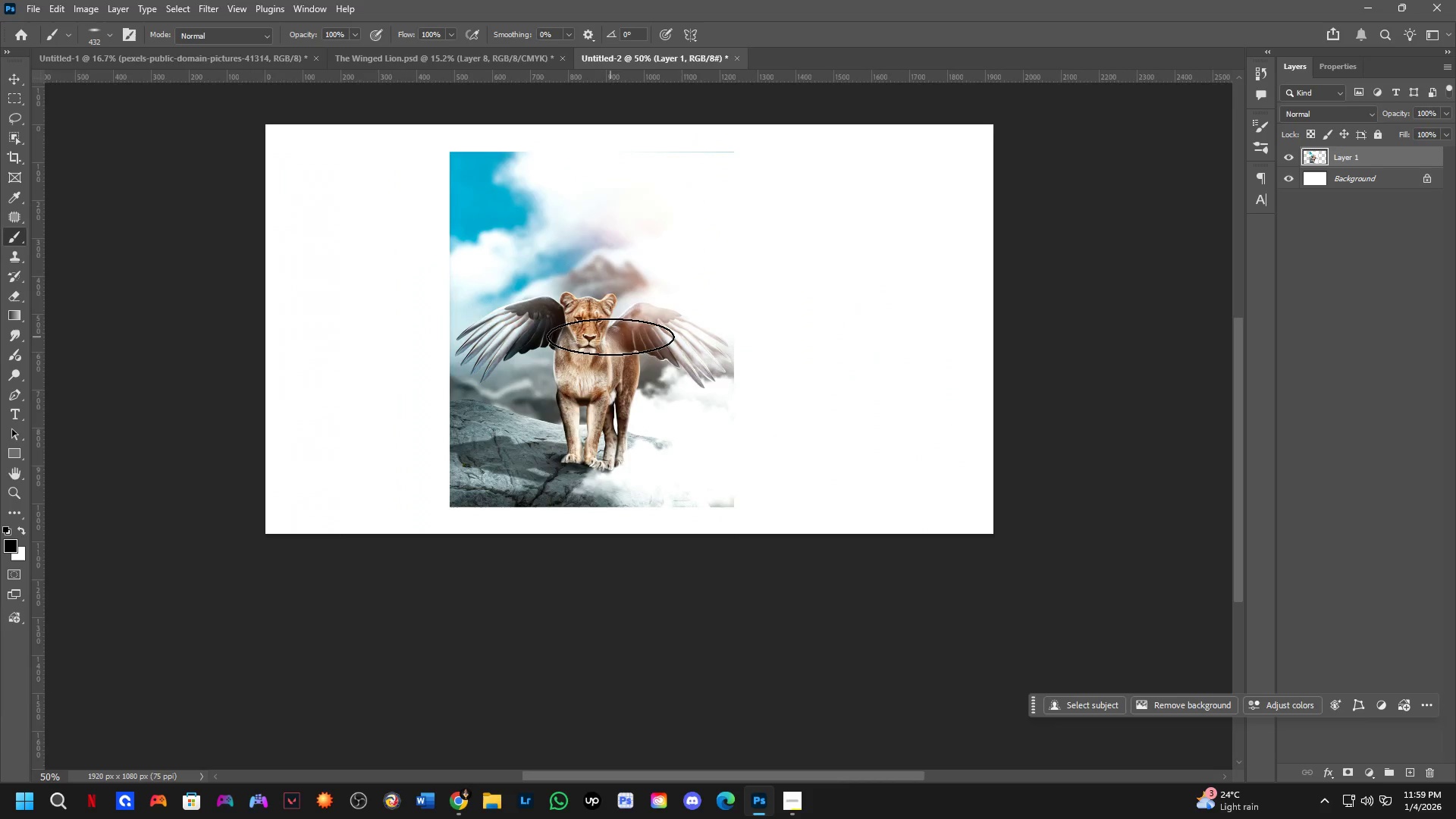 
hold_key(key=Space, duration=0.41)
 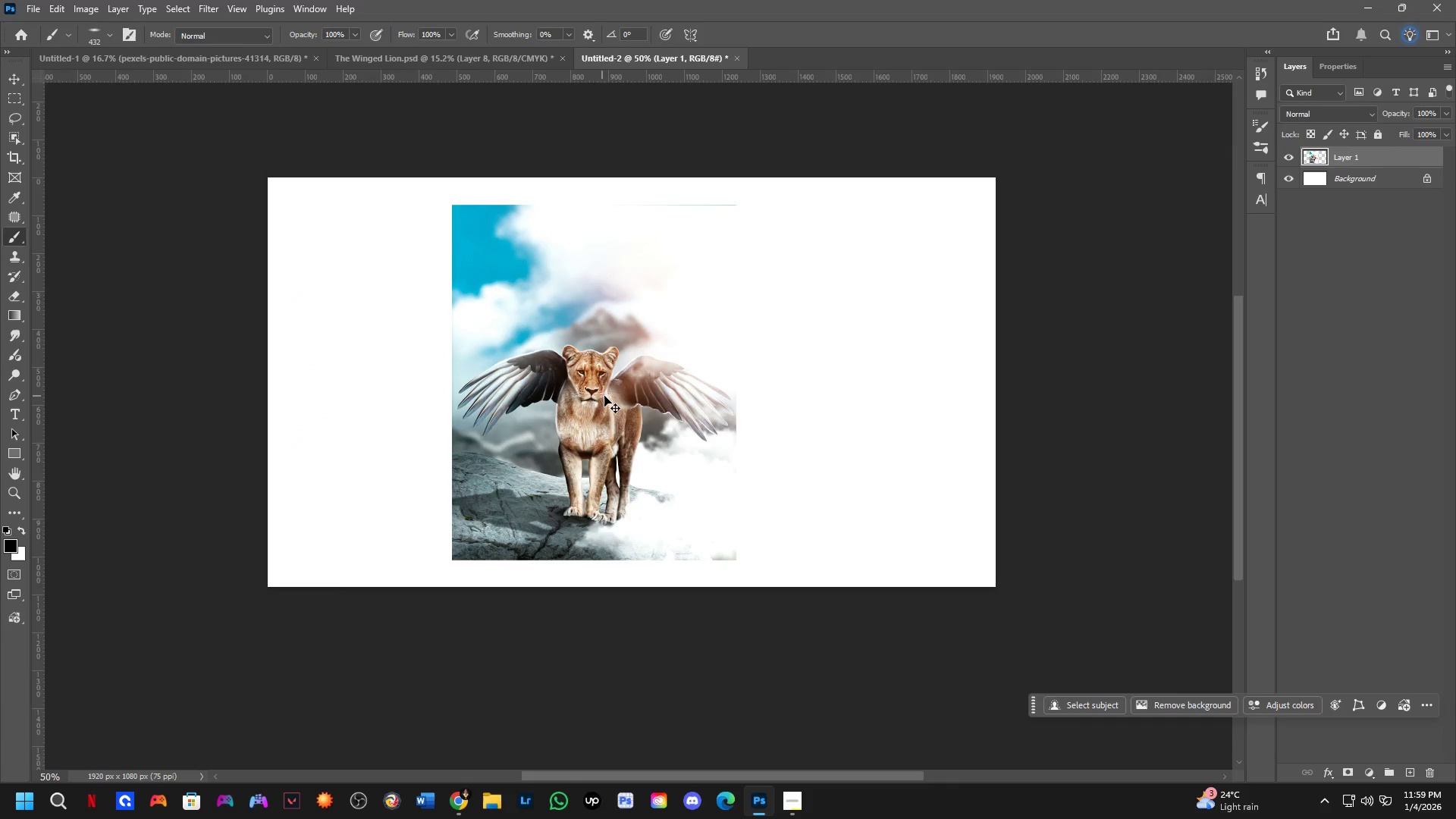 
left_click_drag(start_coordinate=[616, 352], to_coordinate=[618, 405])
 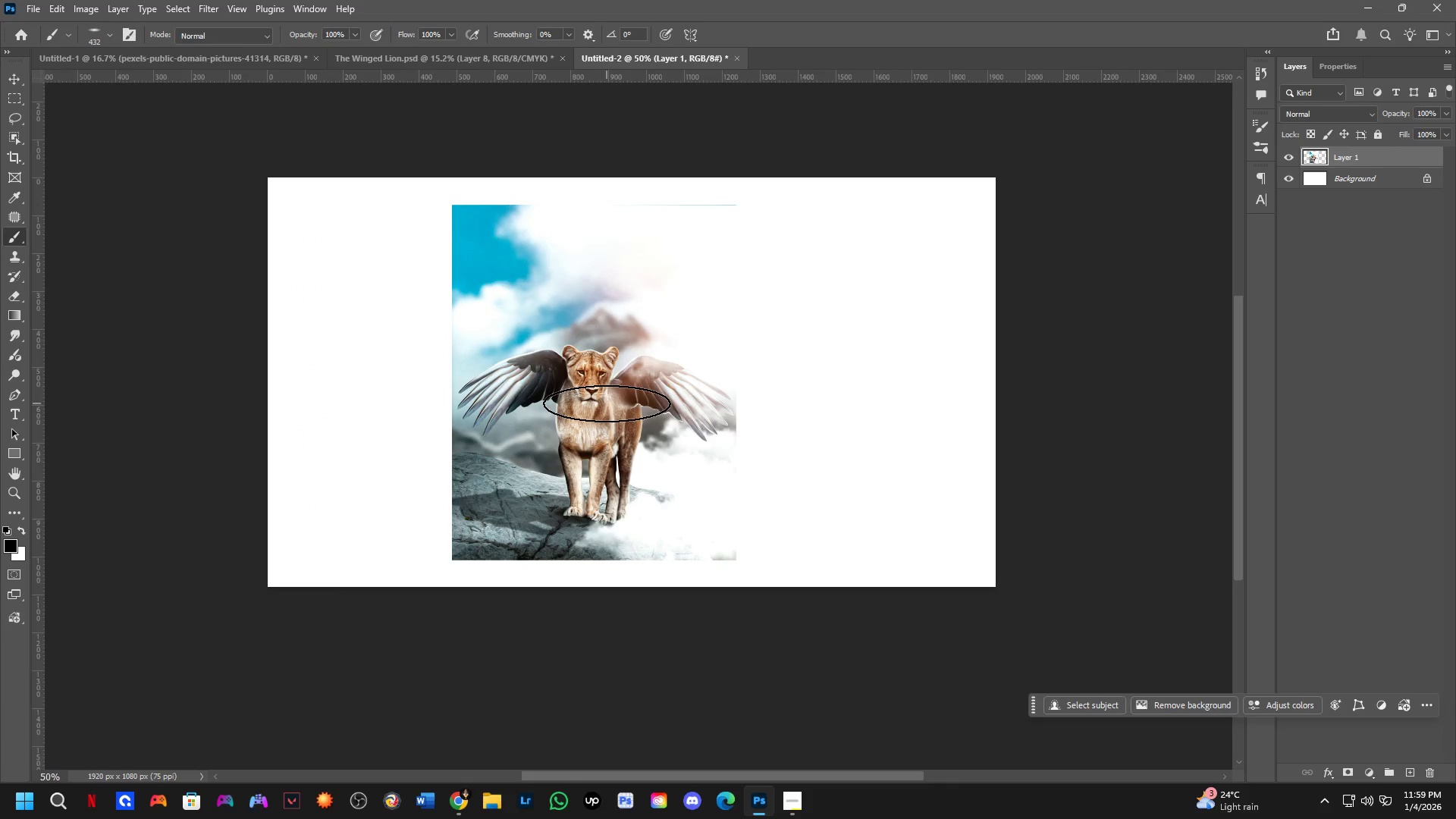 
scroll: coordinate [610, 337], scroll_direction: down, amount: 12.0
 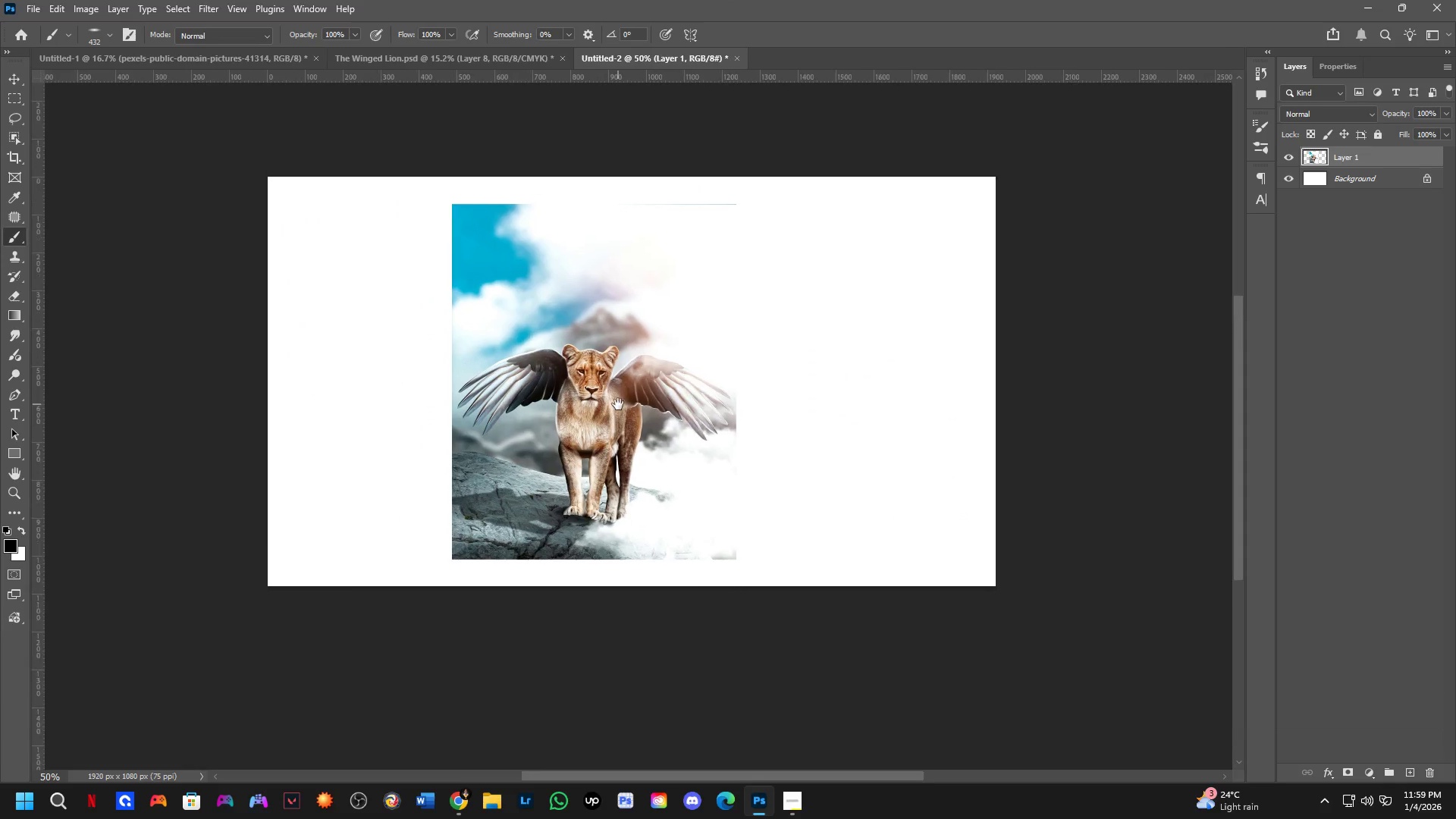 
key(Control+T)
 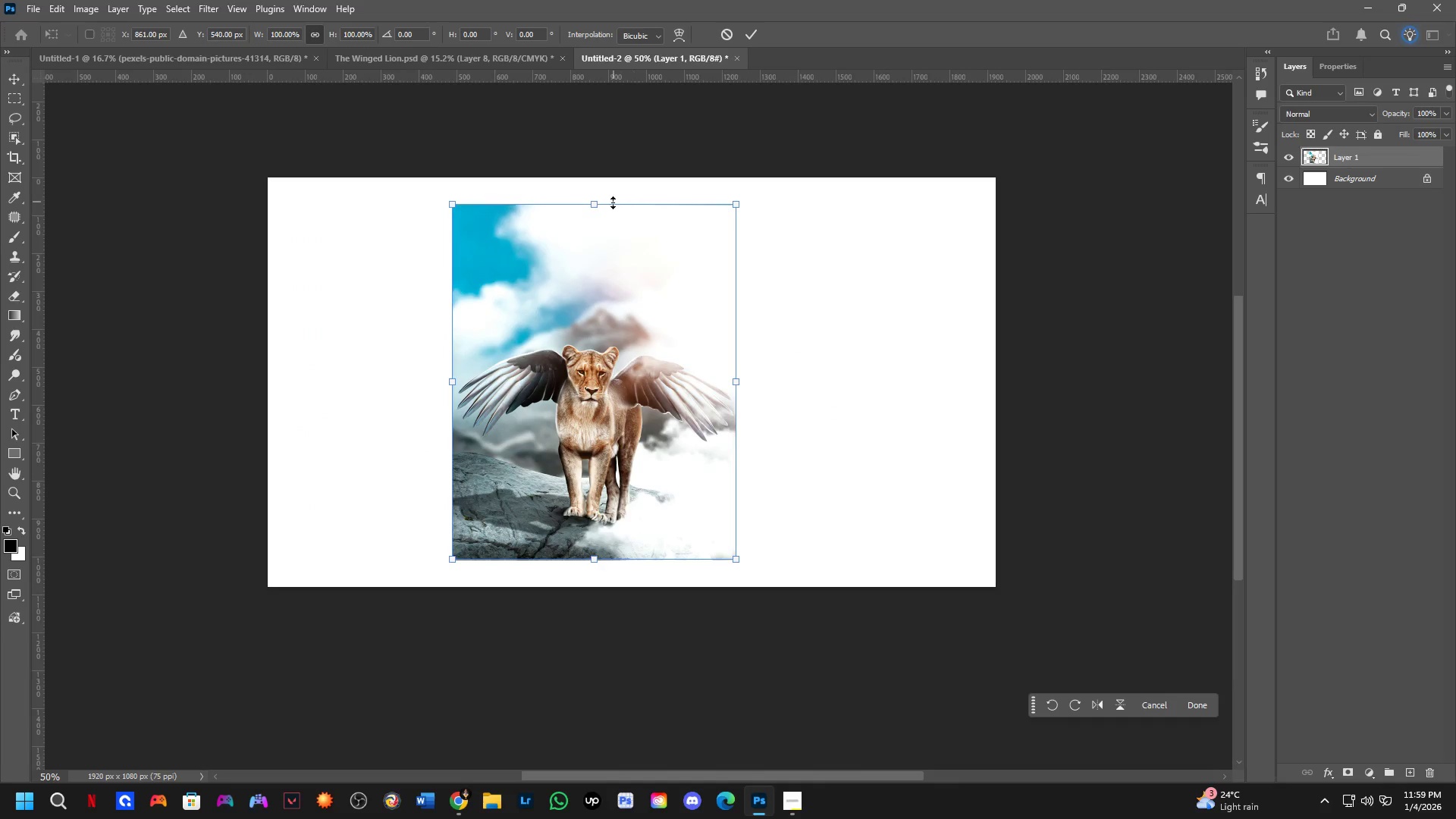 
left_click_drag(start_coordinate=[601, 206], to_coordinate=[600, 181])
 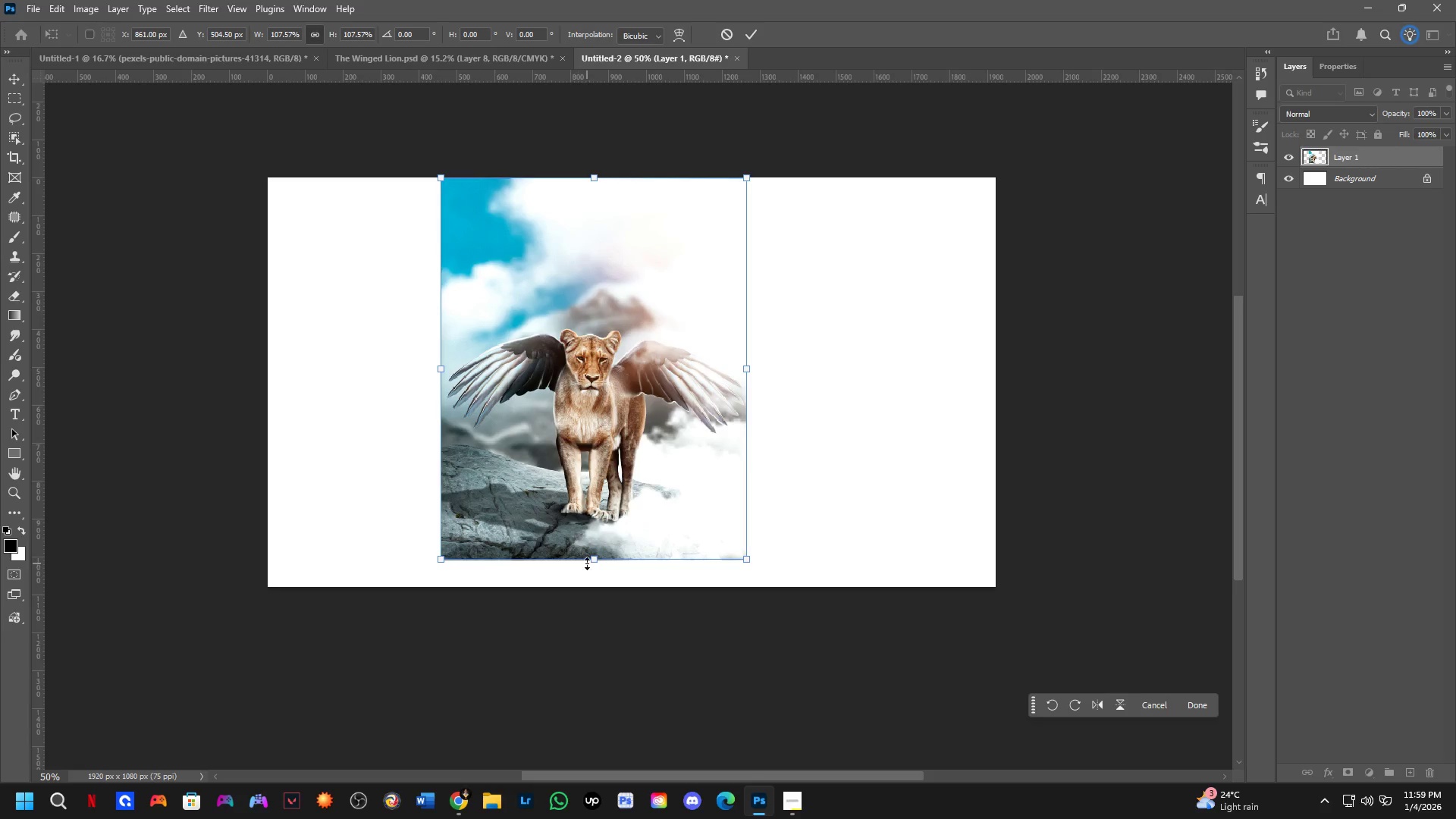 
left_click_drag(start_coordinate=[589, 561], to_coordinate=[593, 587])
 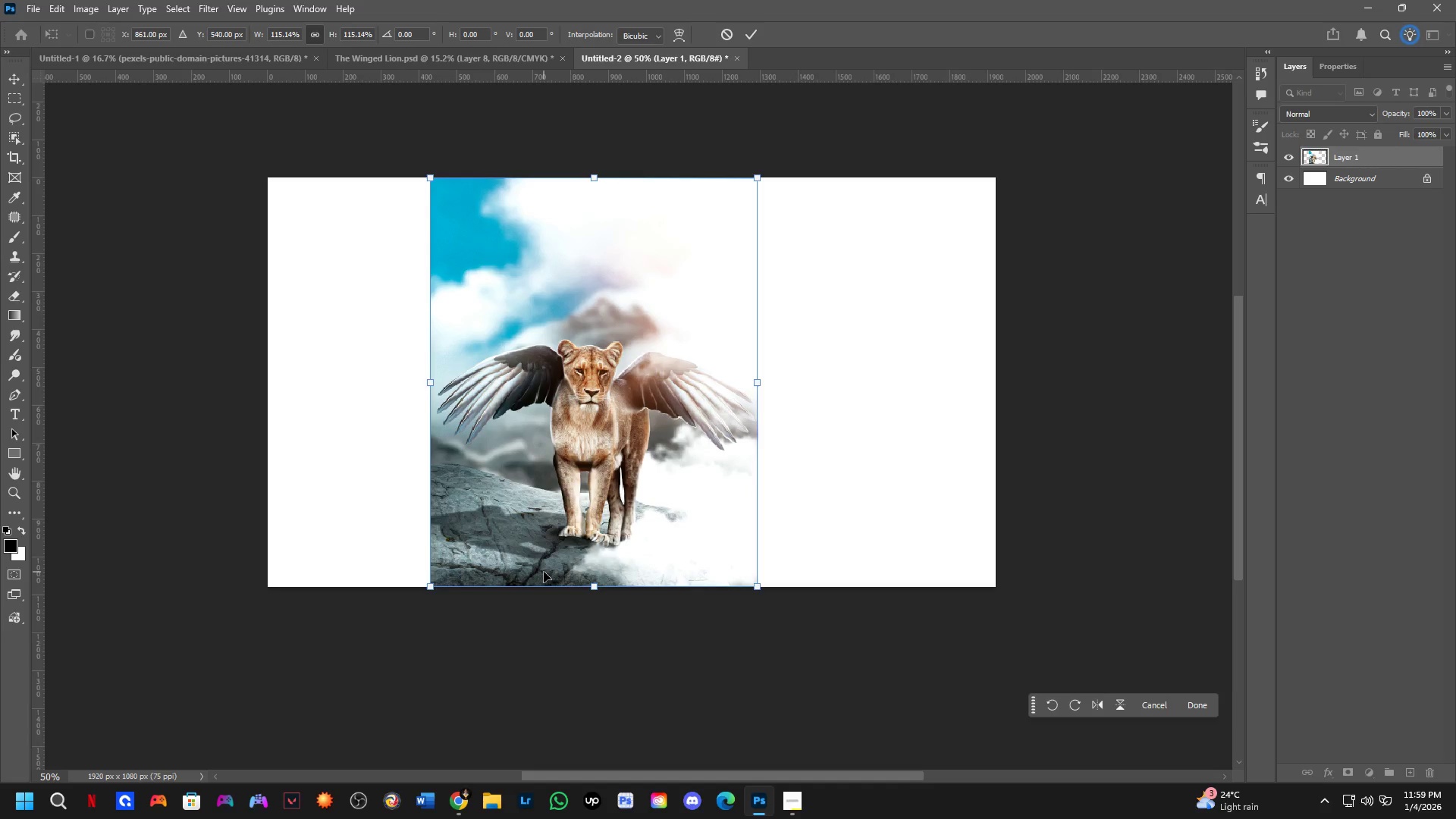 
key(NumpadEnter)
 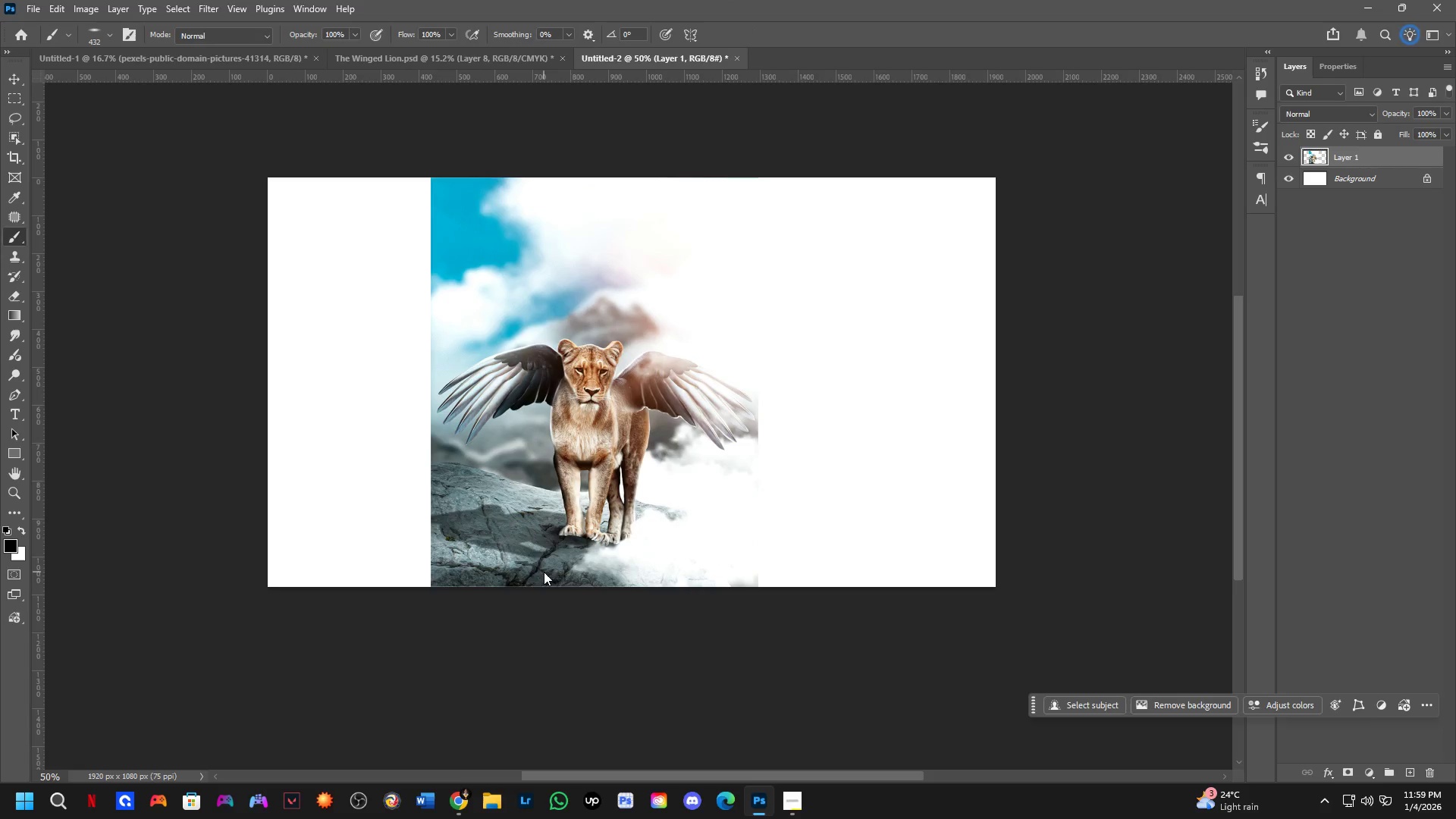 
hold_key(key=ShiftLeft, duration=0.31)
 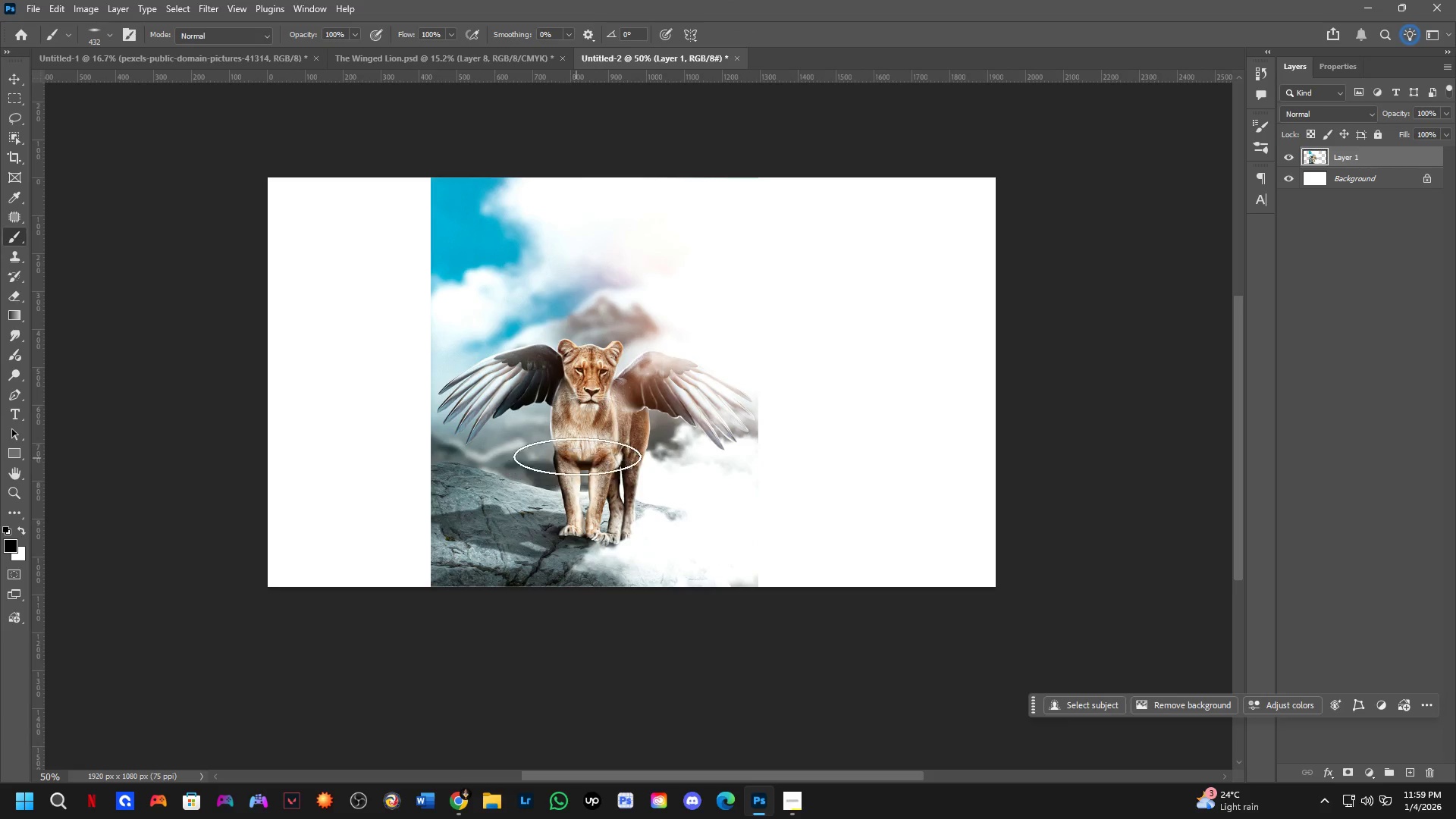 
hold_key(key=ControlLeft, duration=1.5)
left_click_drag(start_coordinate=[573, 450], to_coordinate=[410, 452])
 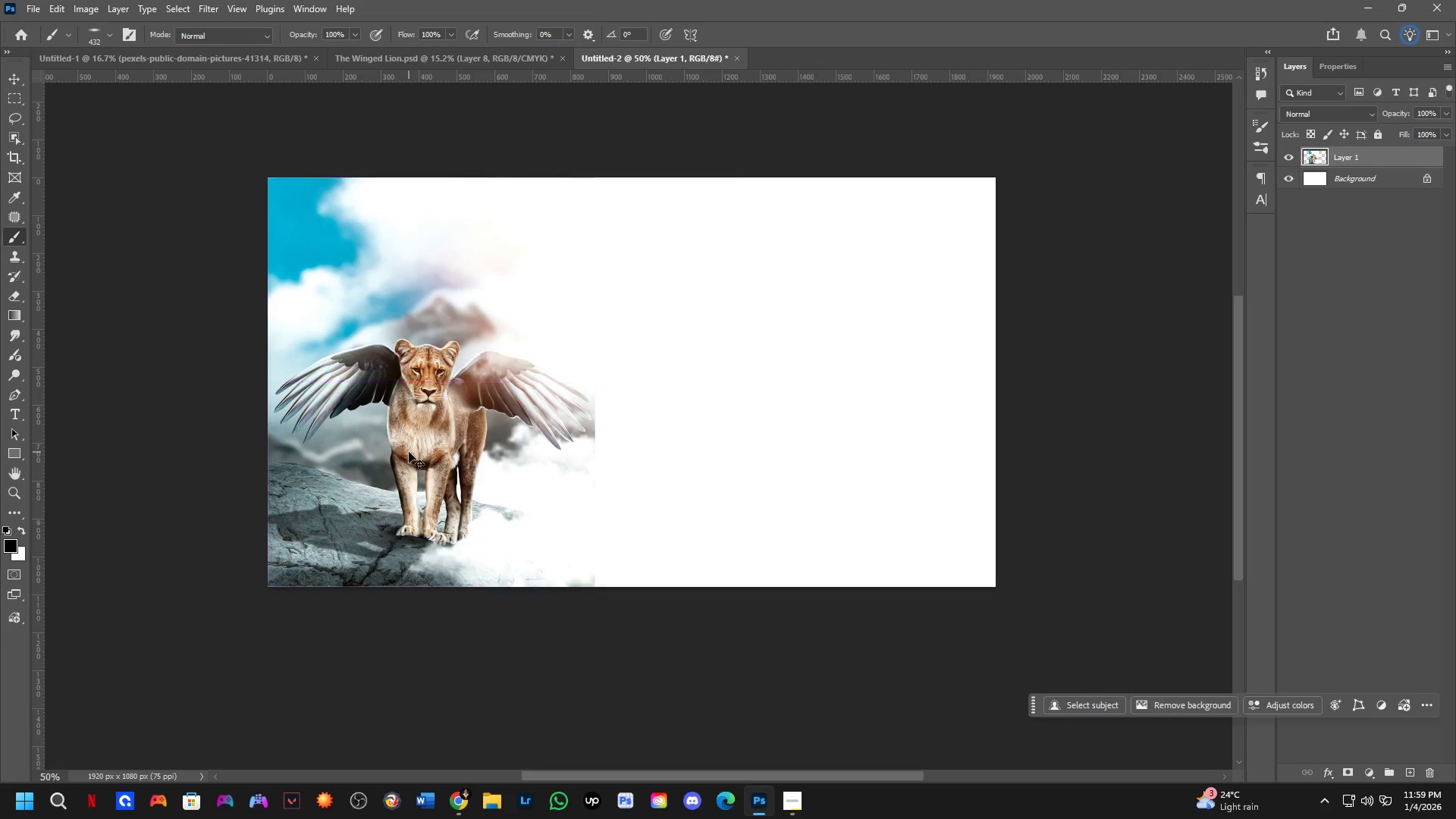 
key(Control+ControlLeft)
 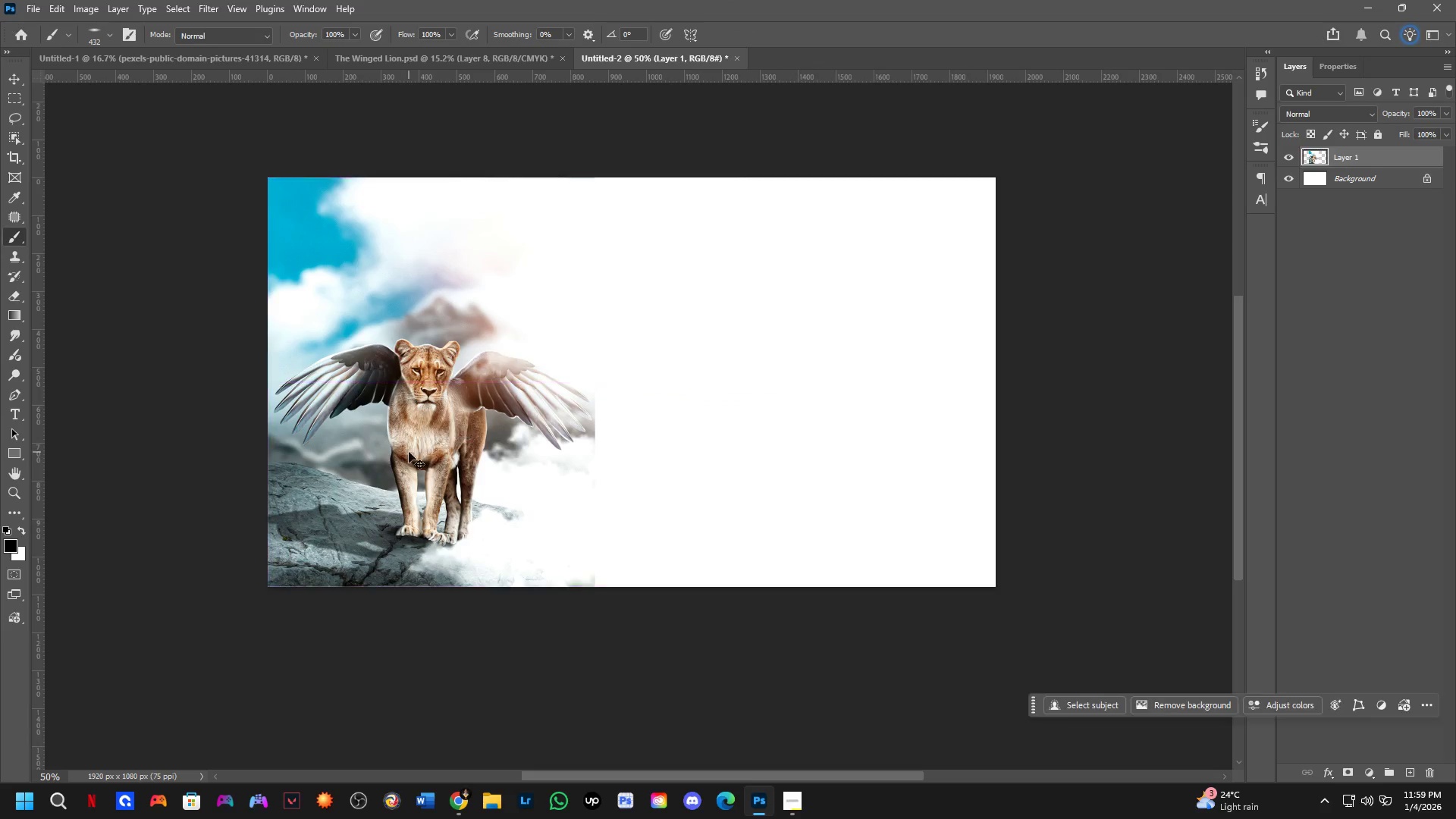 
key(Control+ControlLeft)
 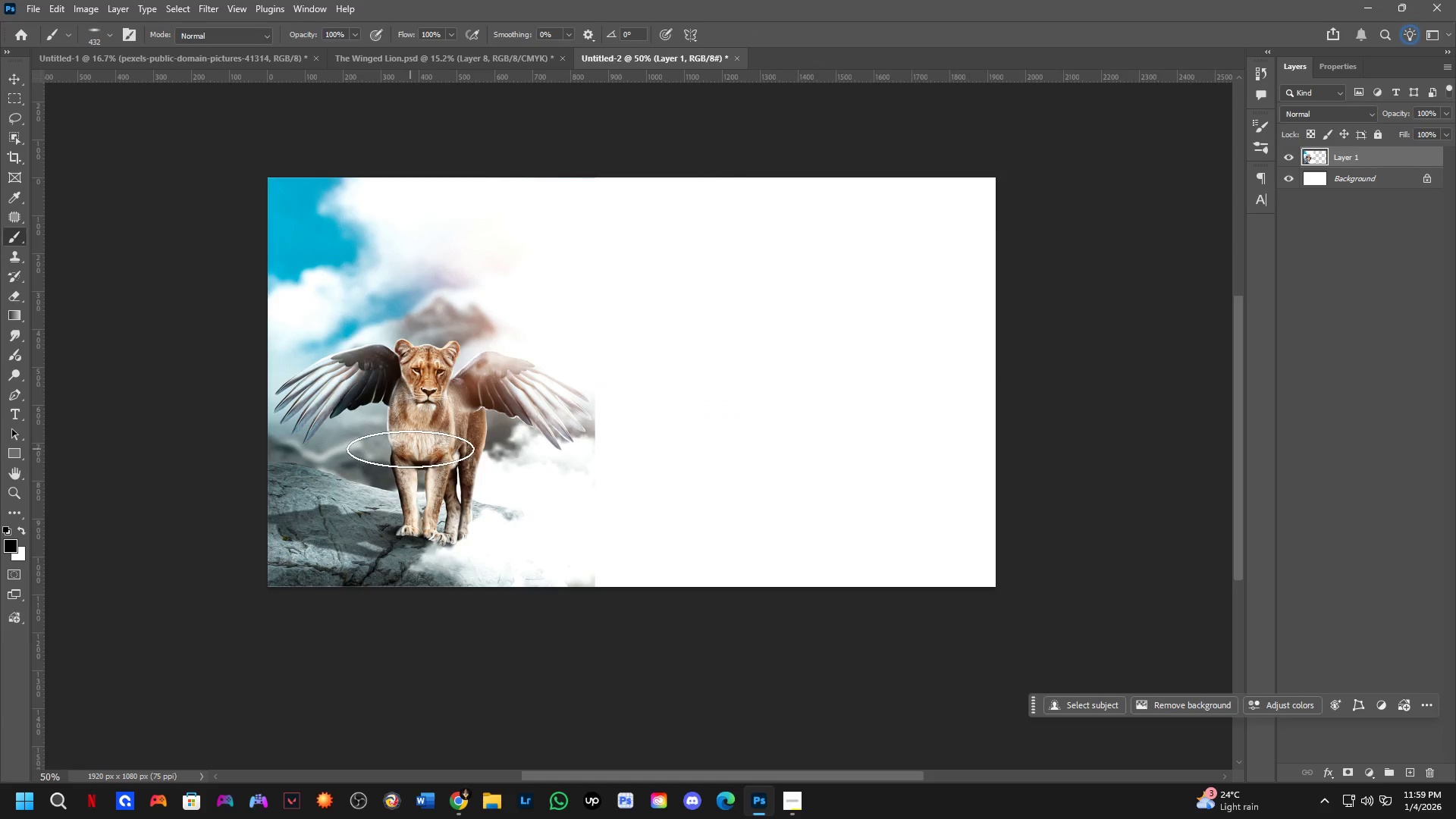 
key(Alt+AltLeft)
 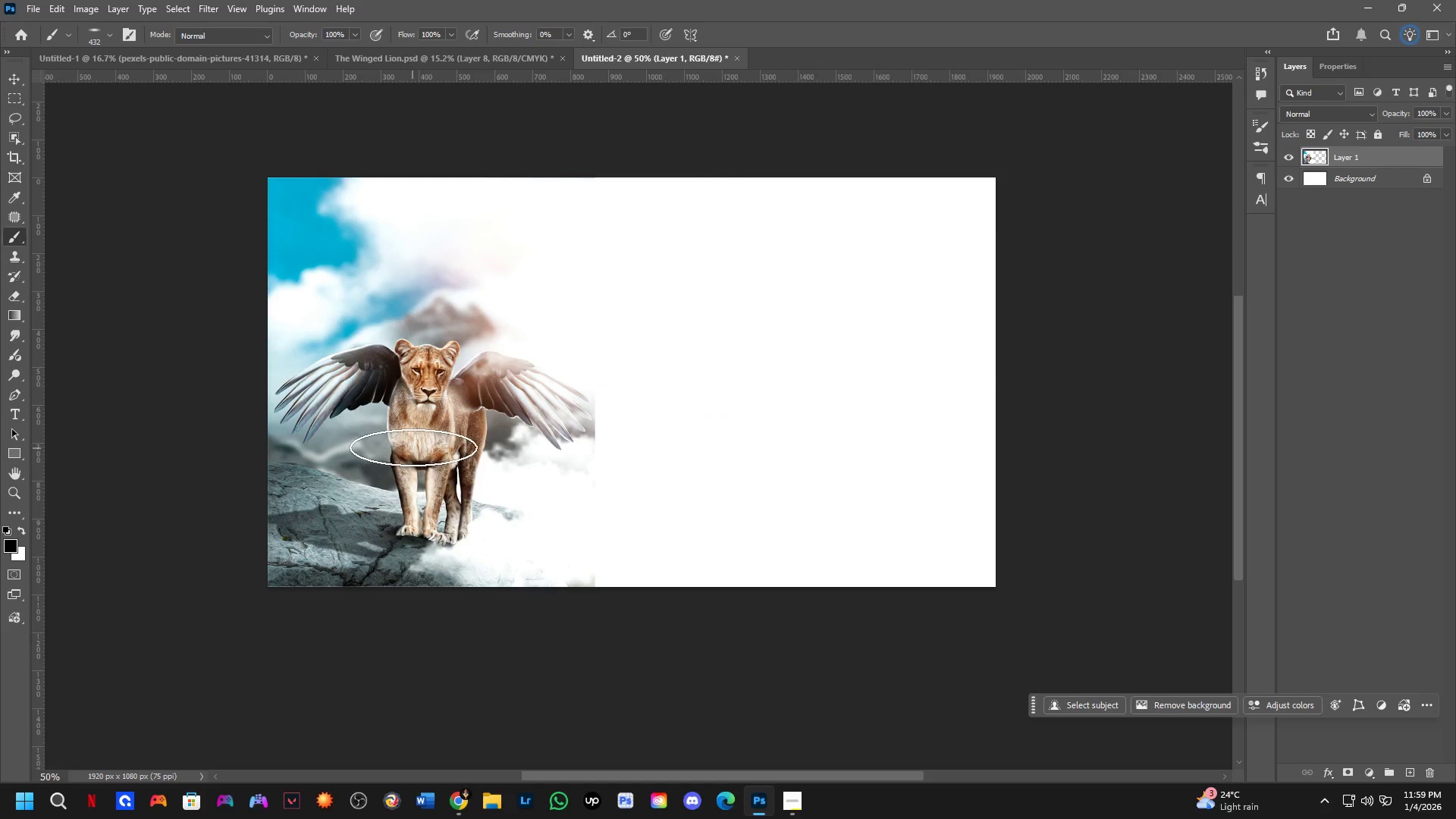 
key(Alt+Control+ControlLeft)
 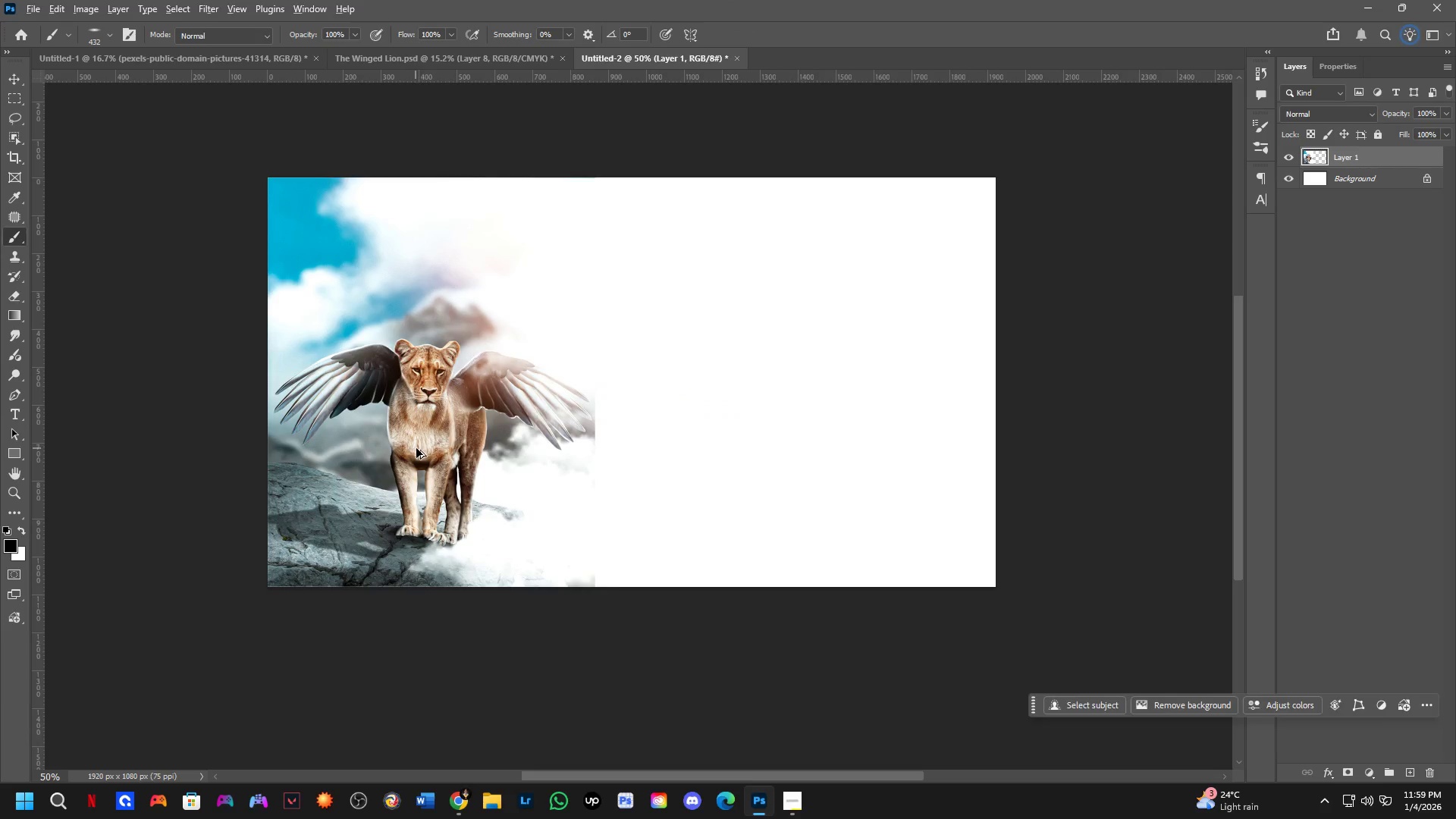 
left_click_drag(start_coordinate=[416, 448], to_coordinate=[739, 449])
 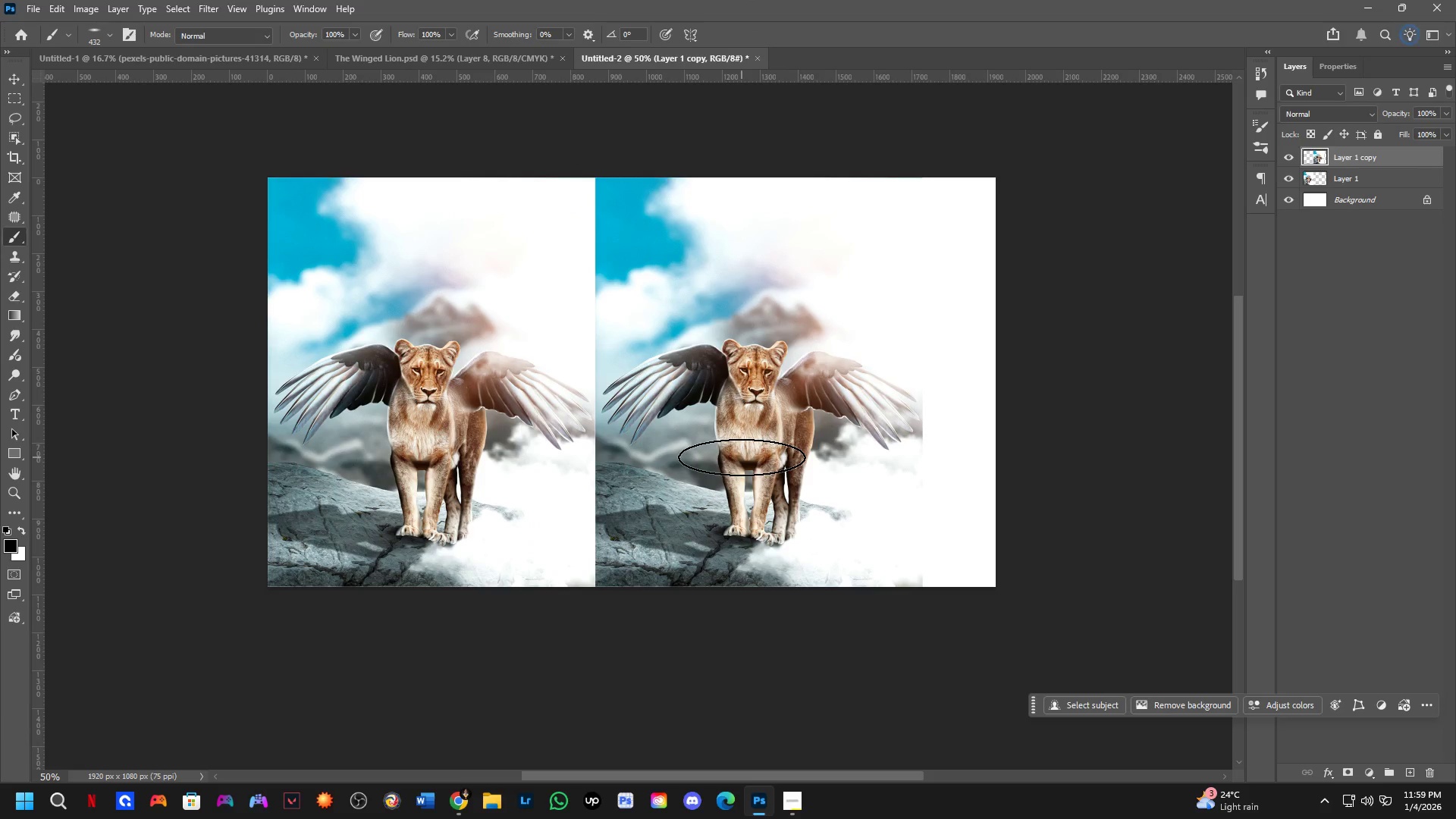 
key(Control+T)
 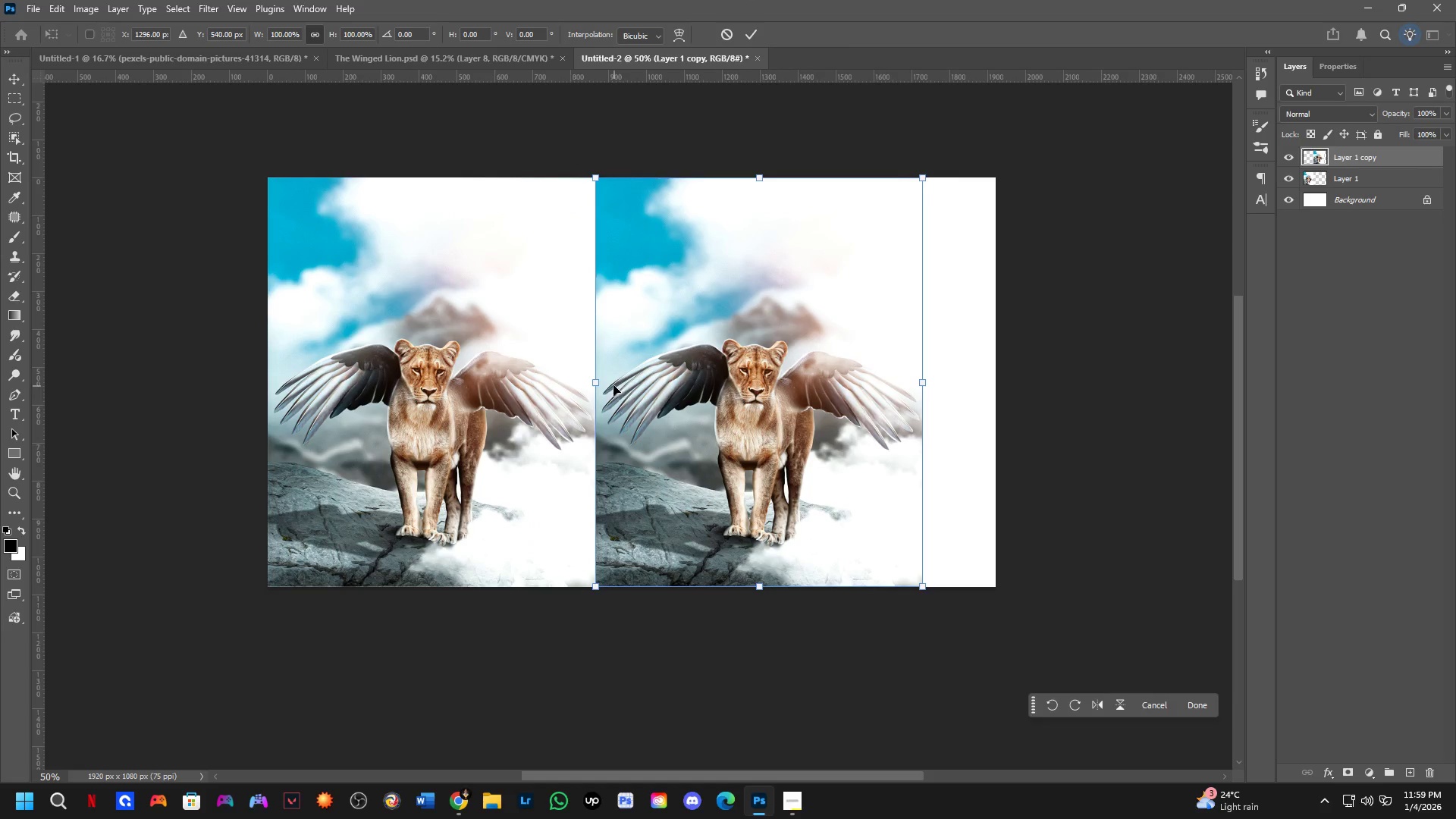 
left_click_drag(start_coordinate=[596, 385], to_coordinate=[366, 393])
 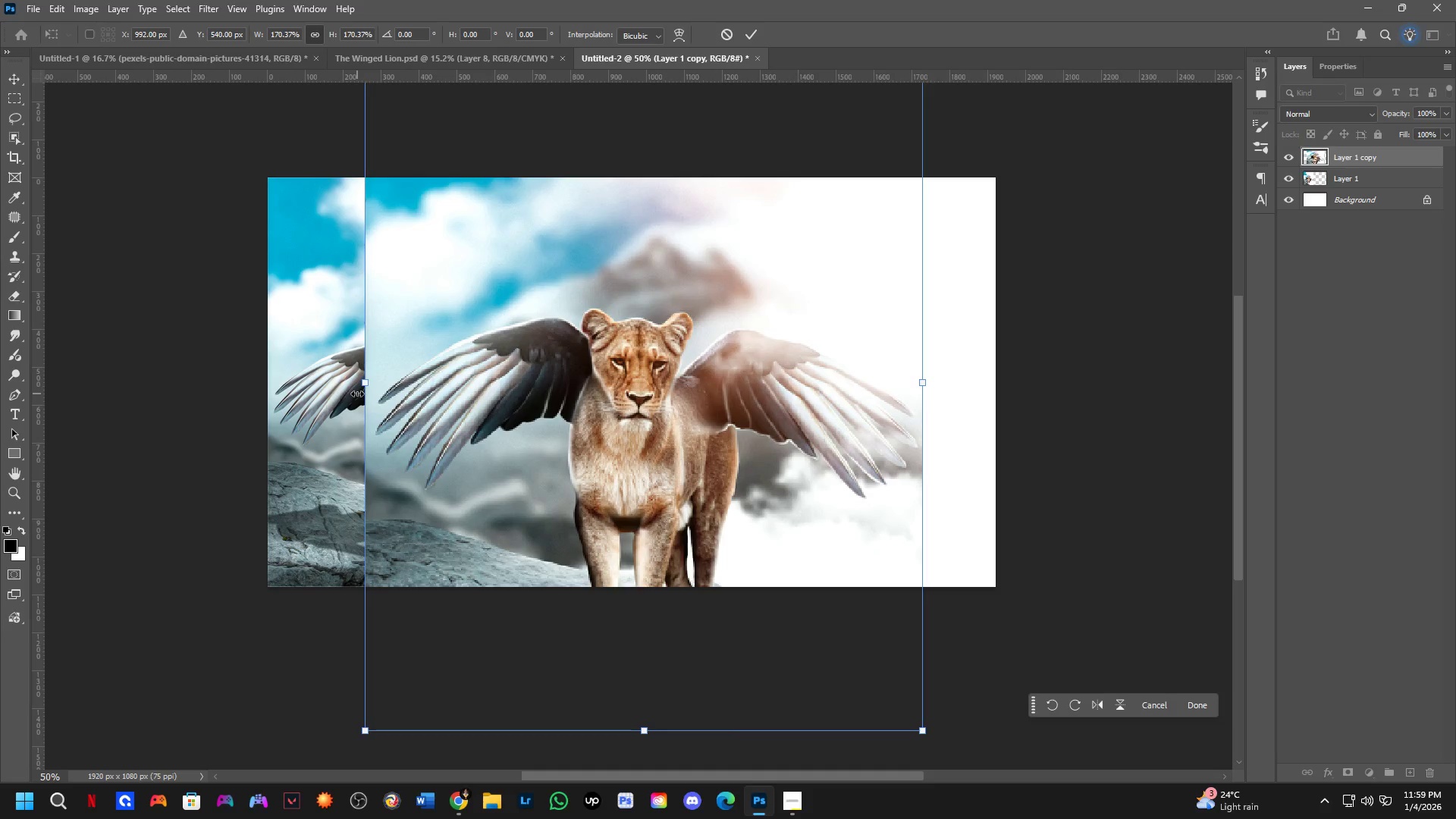 
key(NumpadEnter)
 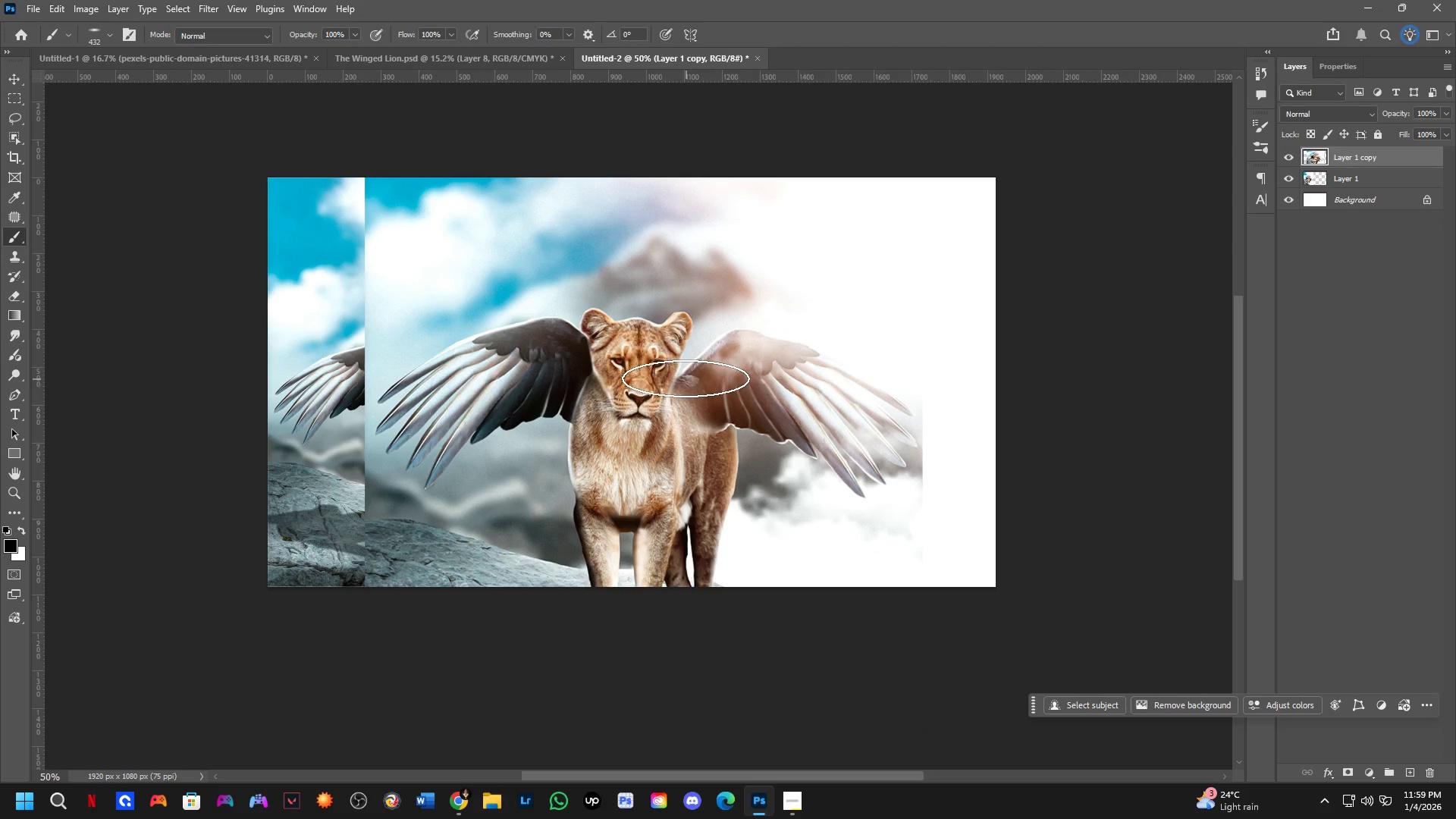 
hold_key(key=ControlLeft, duration=0.5)
hold_key(key=AltLeft, duration=0.47)
left_click_drag(start_coordinate=[292, 391], to_coordinate=[808, 391])
 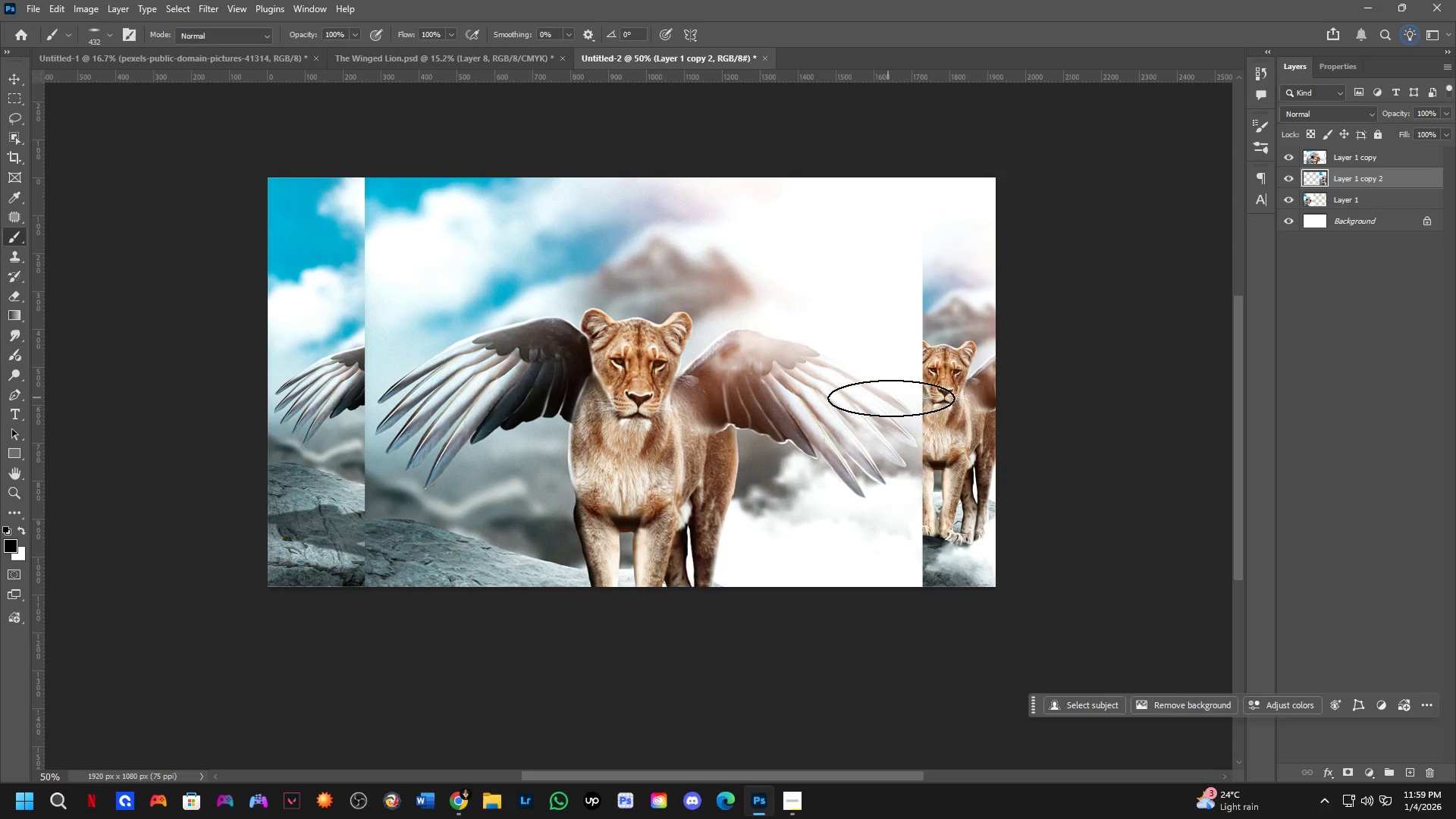 
hold_key(key=ShiftLeft, duration=0.88)
 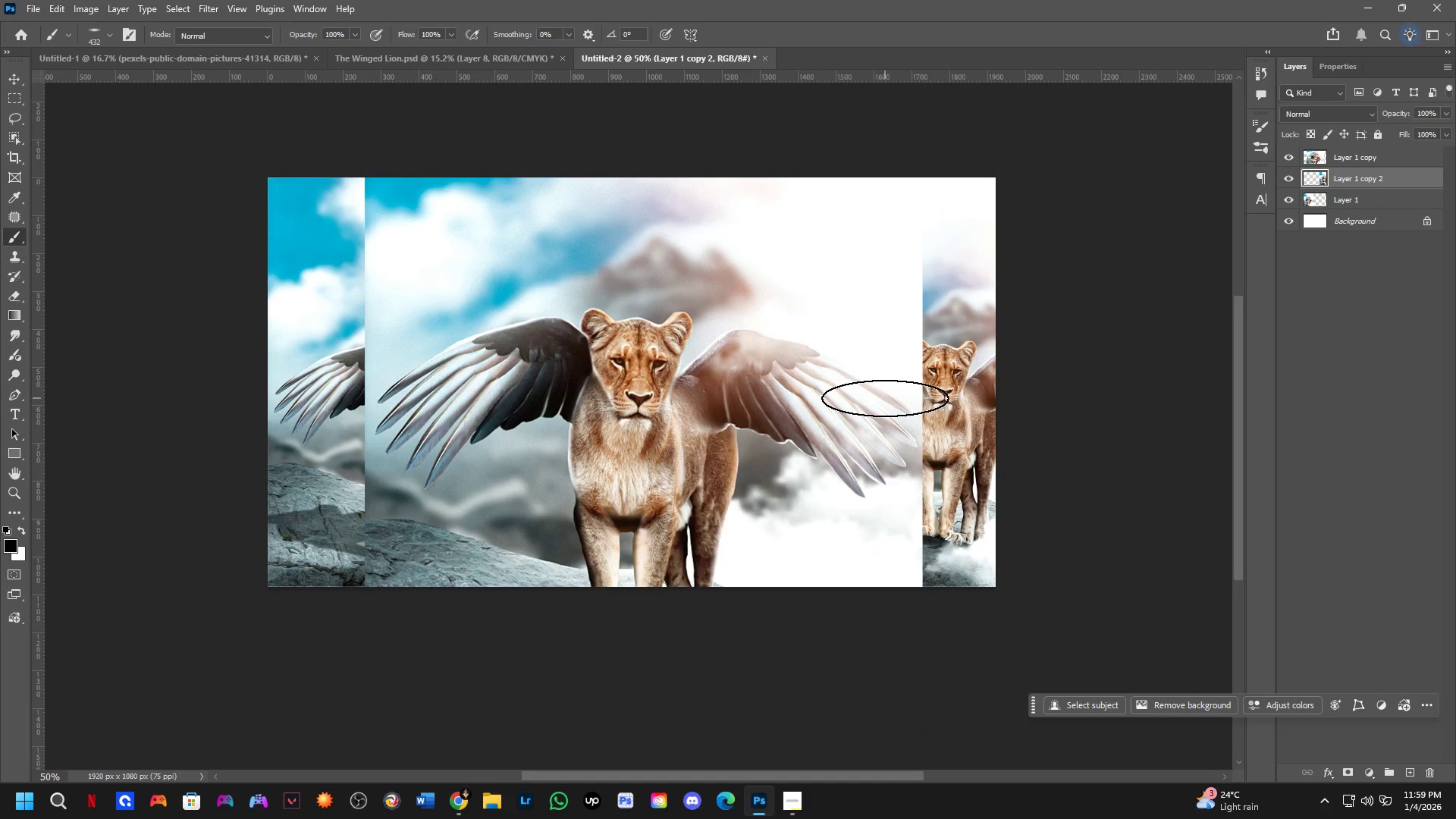 
hold_key(key=ControlLeft, duration=0.56)
 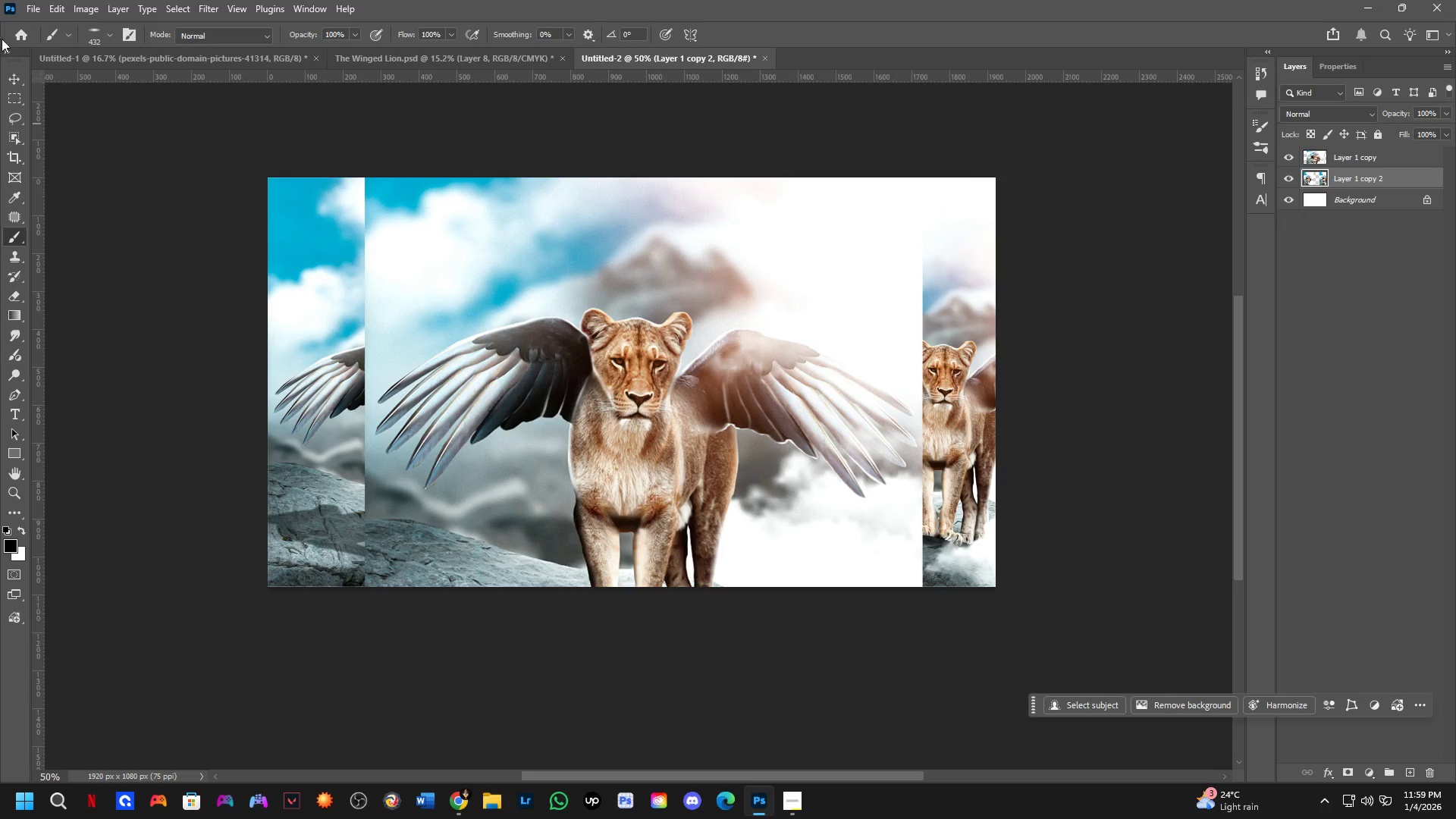 
key(Control+Shift+ShiftLeft)
 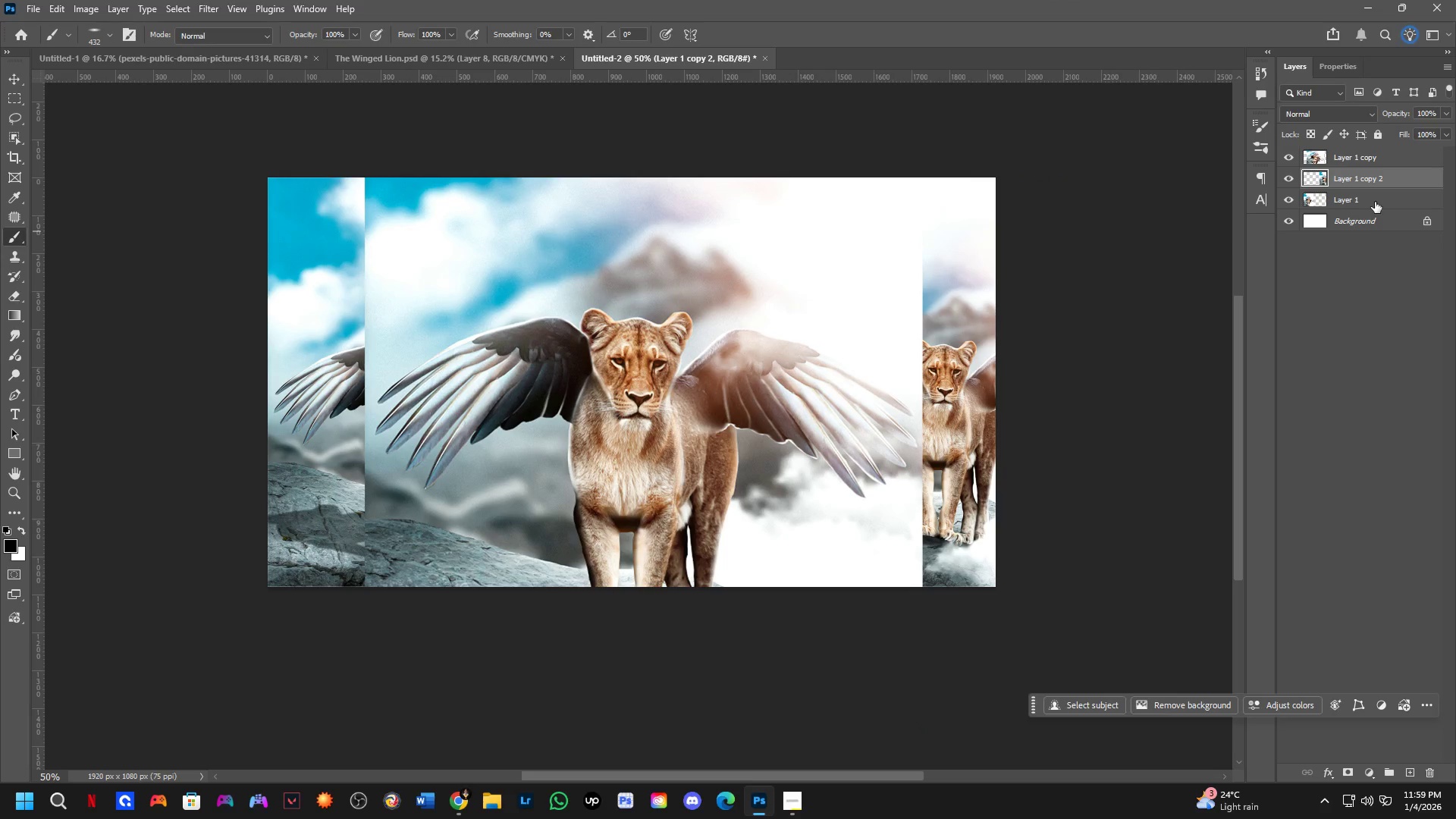 
left_click([1376, 200])